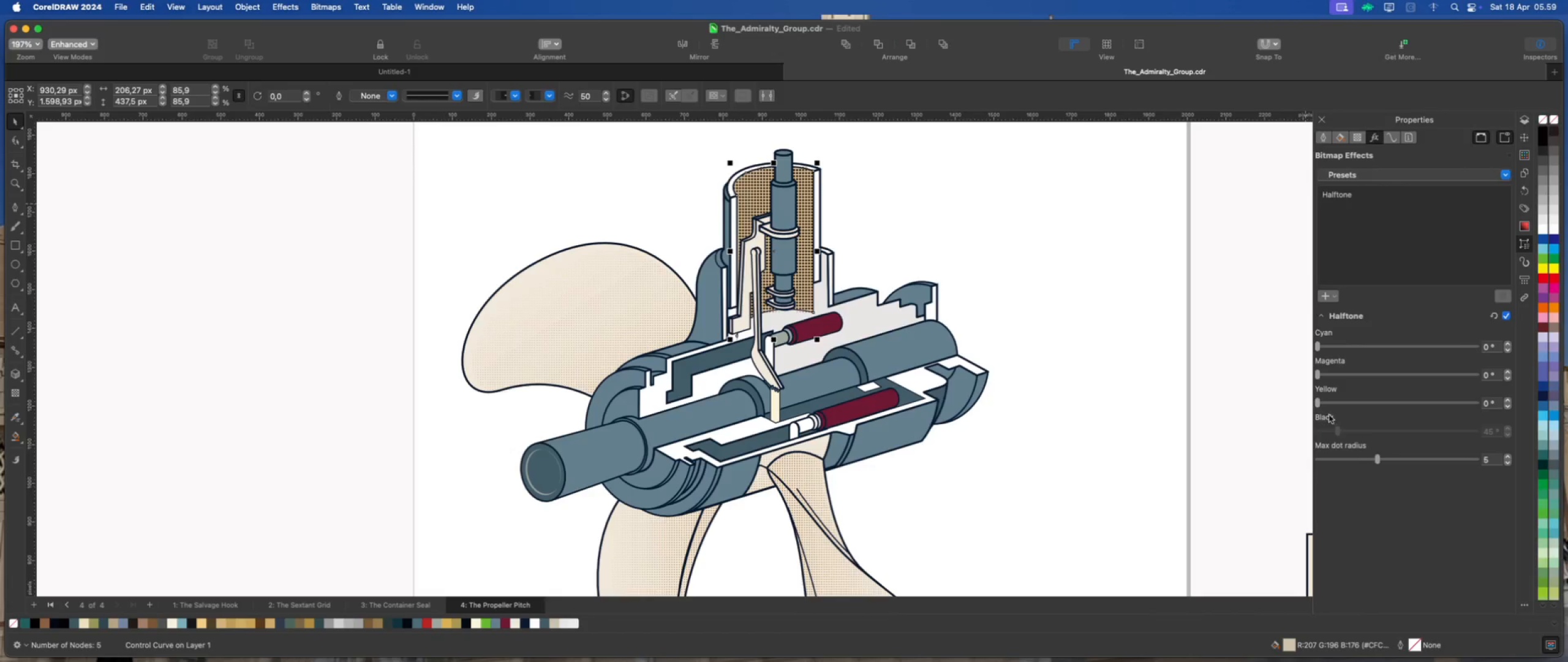 
left_click_drag(start_coordinate=[1319, 403], to_coordinate=[1315, 405])
 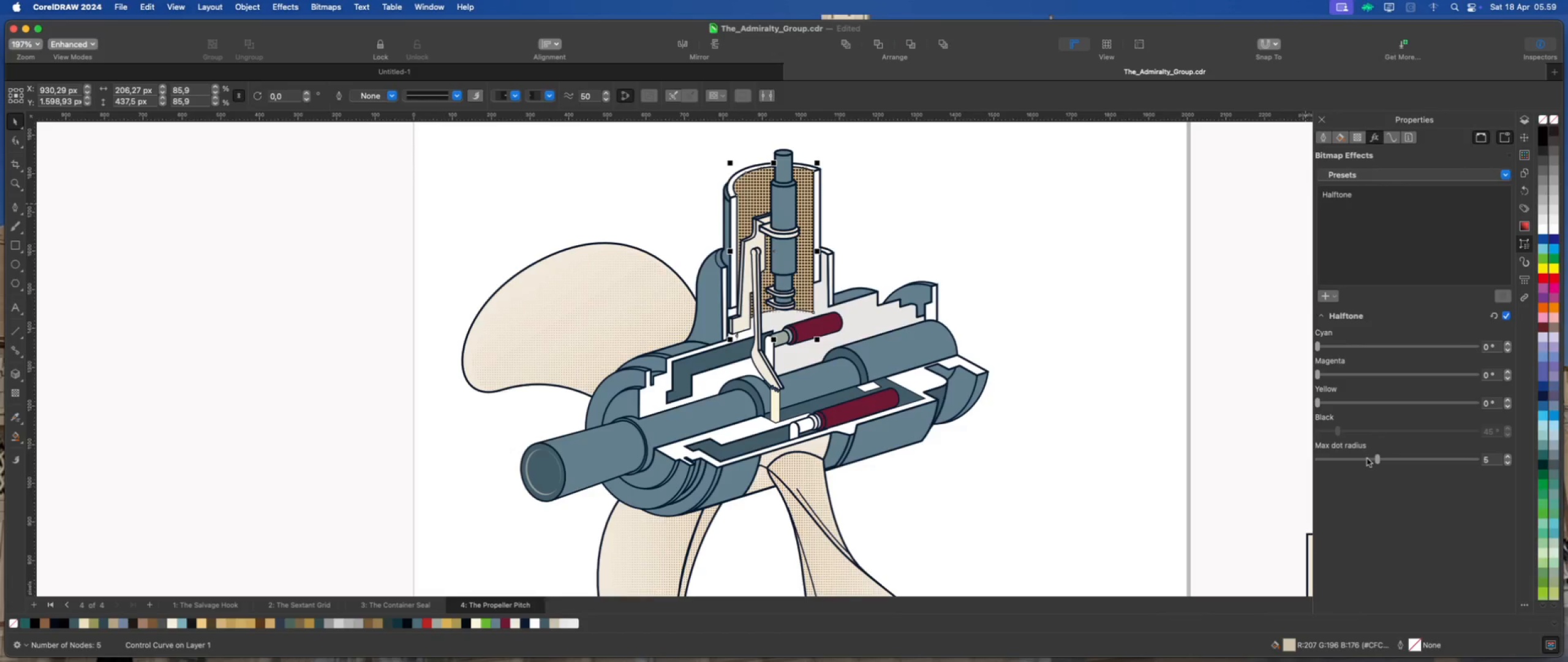 
left_click([1367, 458])
 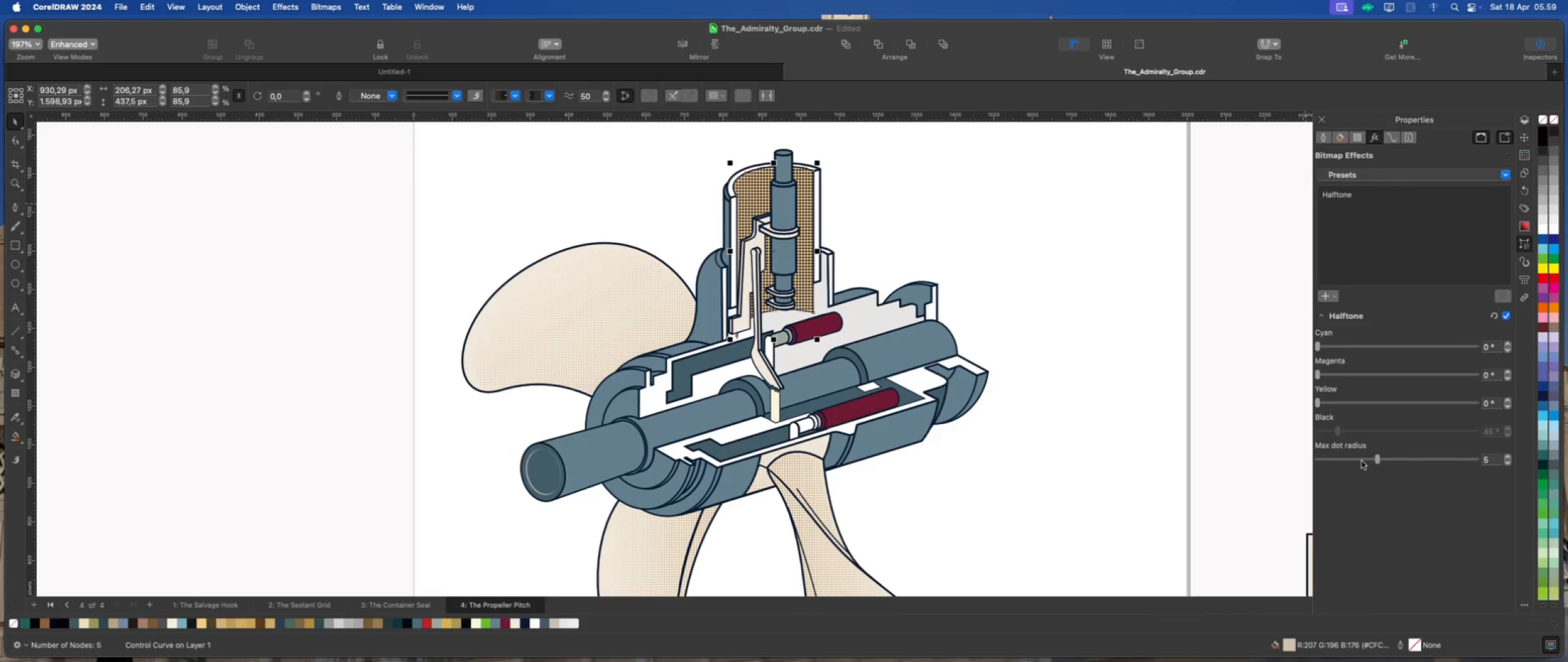 
left_click([1362, 461])
 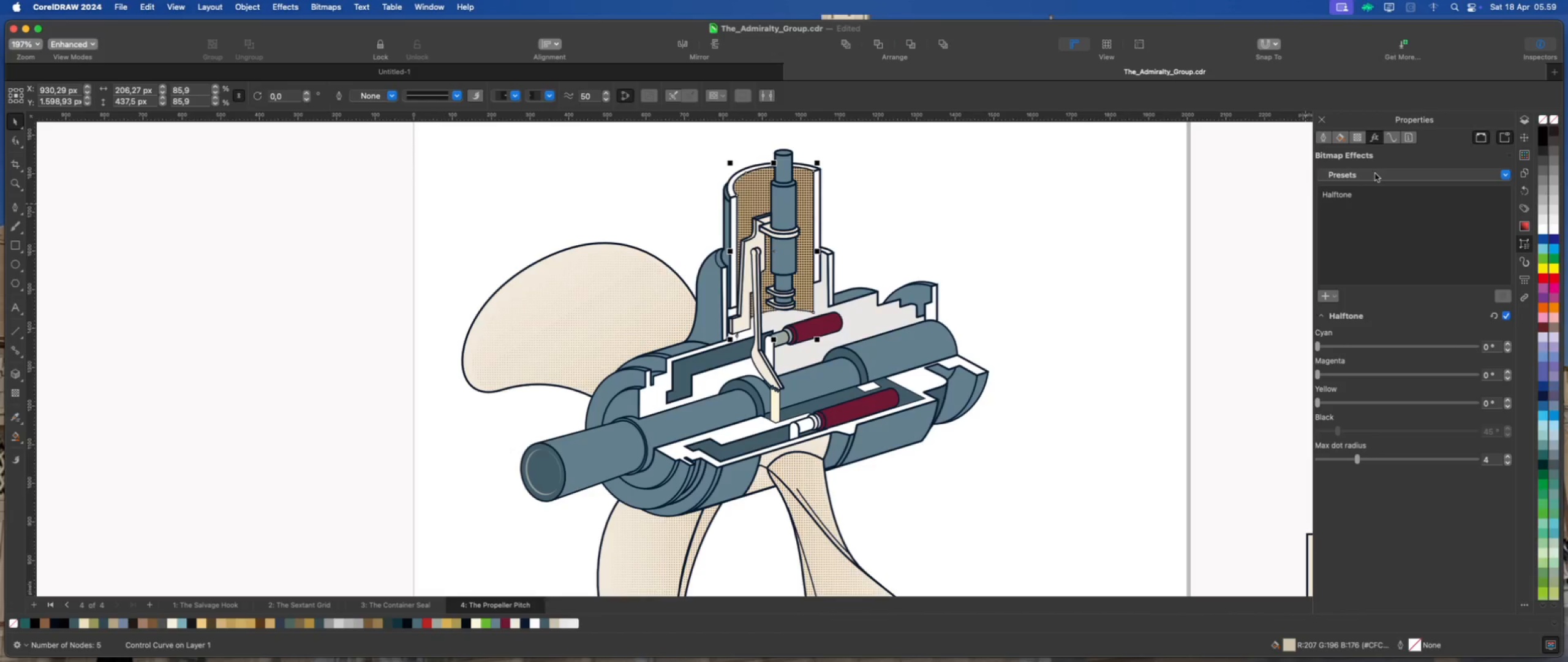 
left_click([1359, 139])
 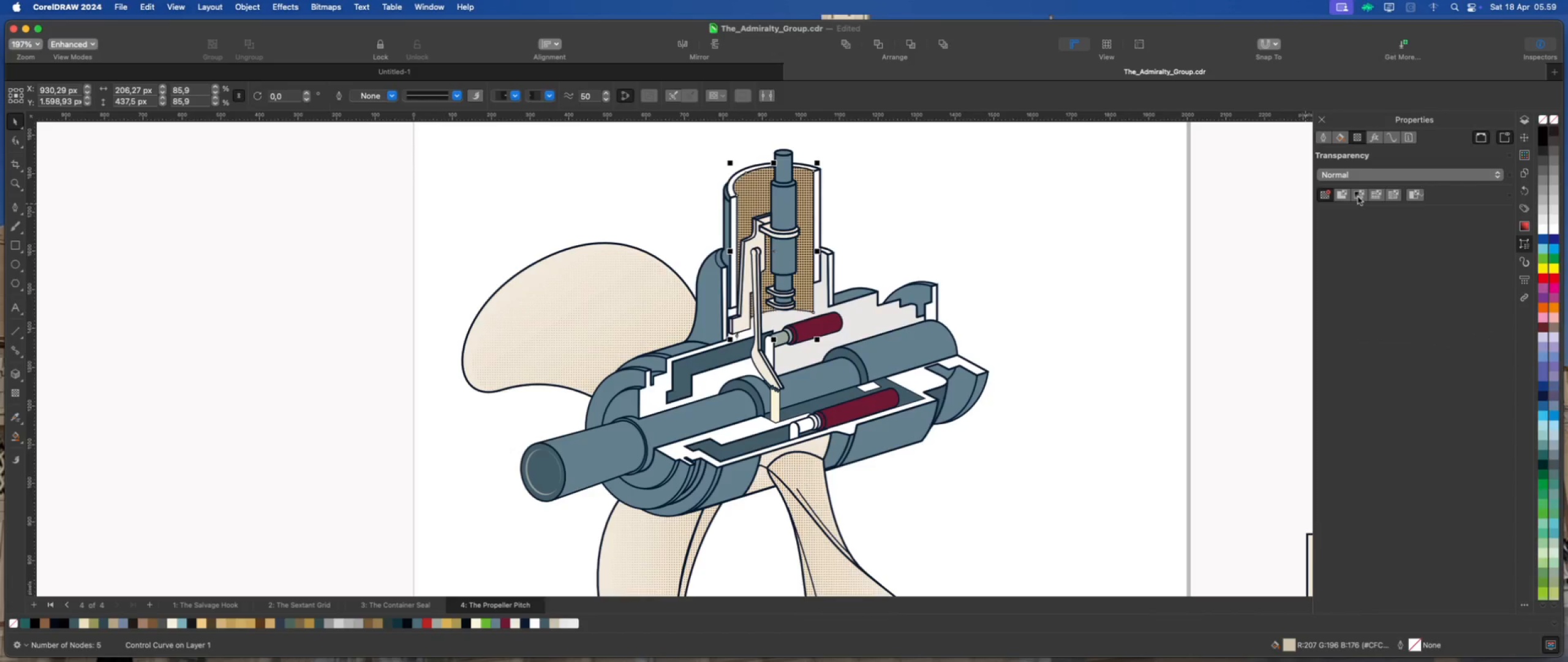 
left_click([1358, 196])
 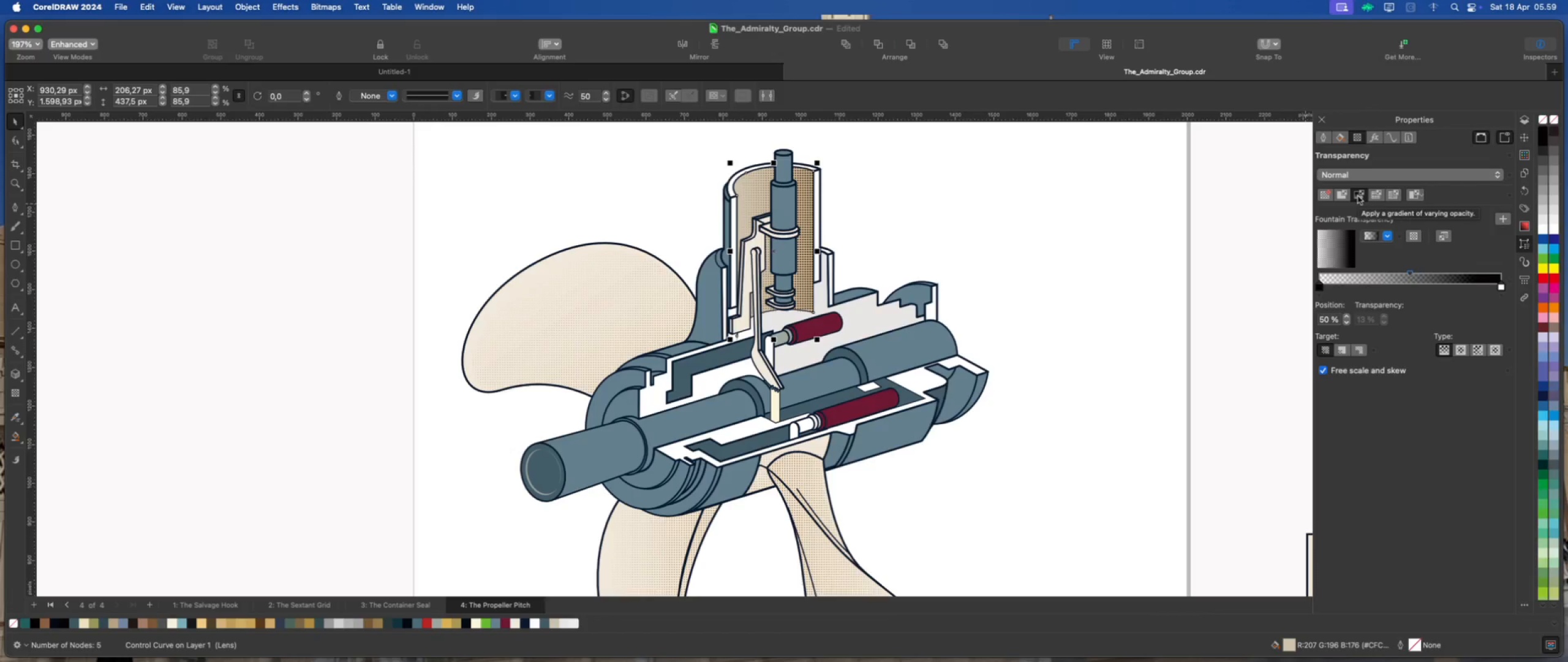 
wait(6.53)
 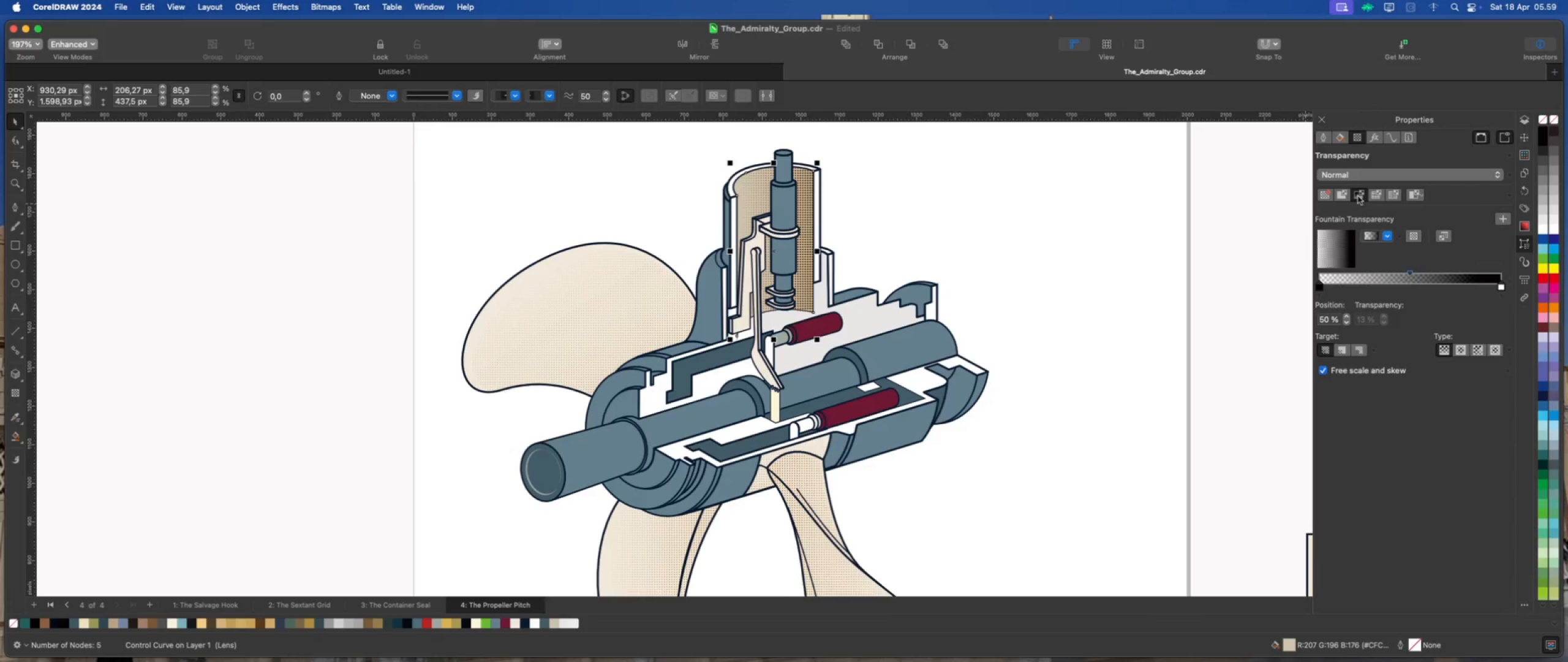 
left_click_drag(start_coordinate=[1349, 251], to_coordinate=[1324, 251])
 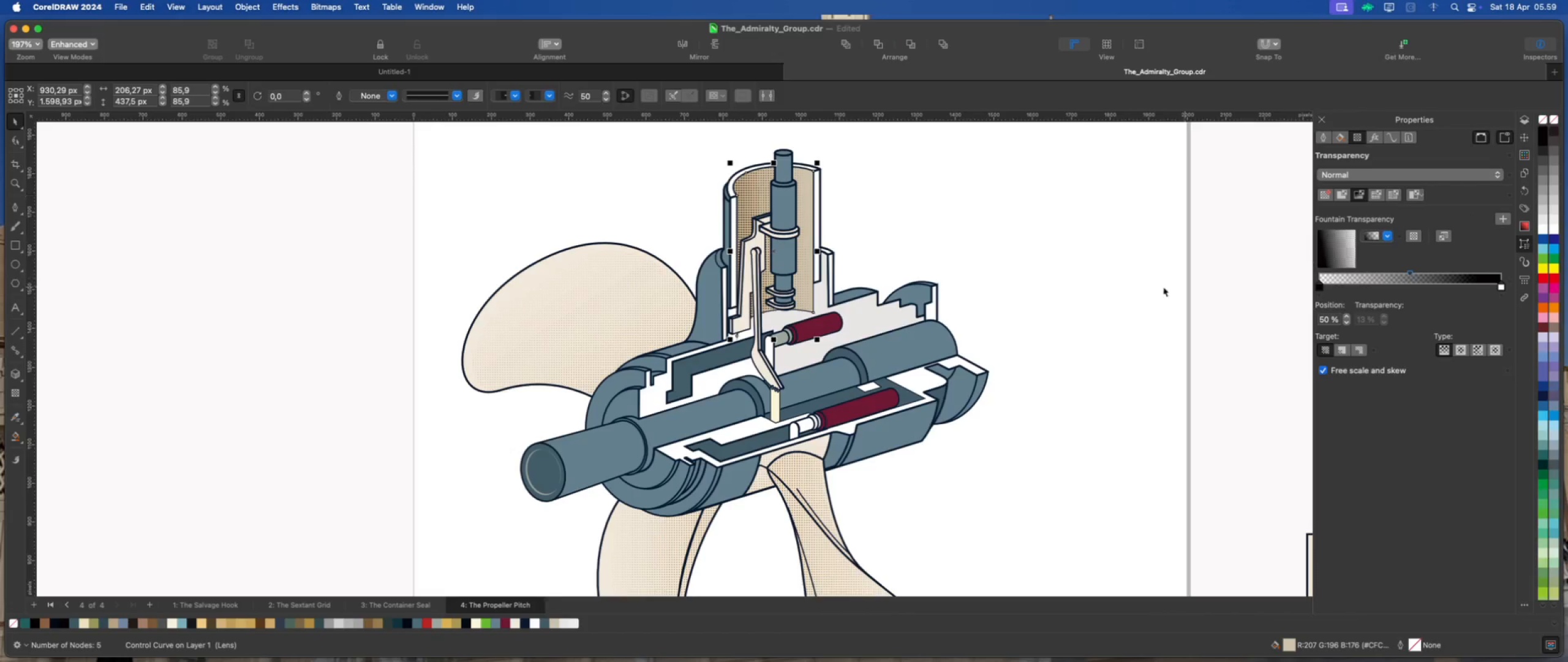 
left_click([1091, 279])
 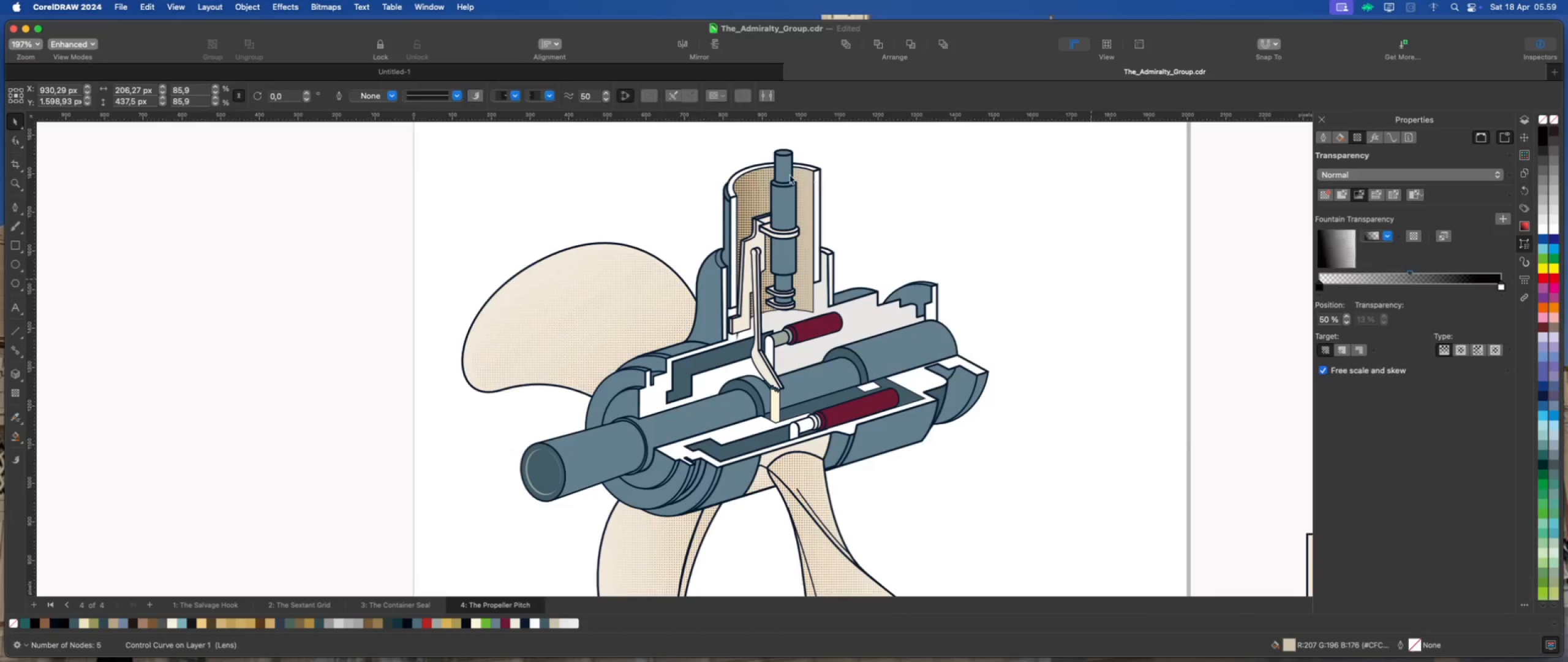 
scroll: coordinate [788, 175], scroll_direction: down, amount: 2.0
 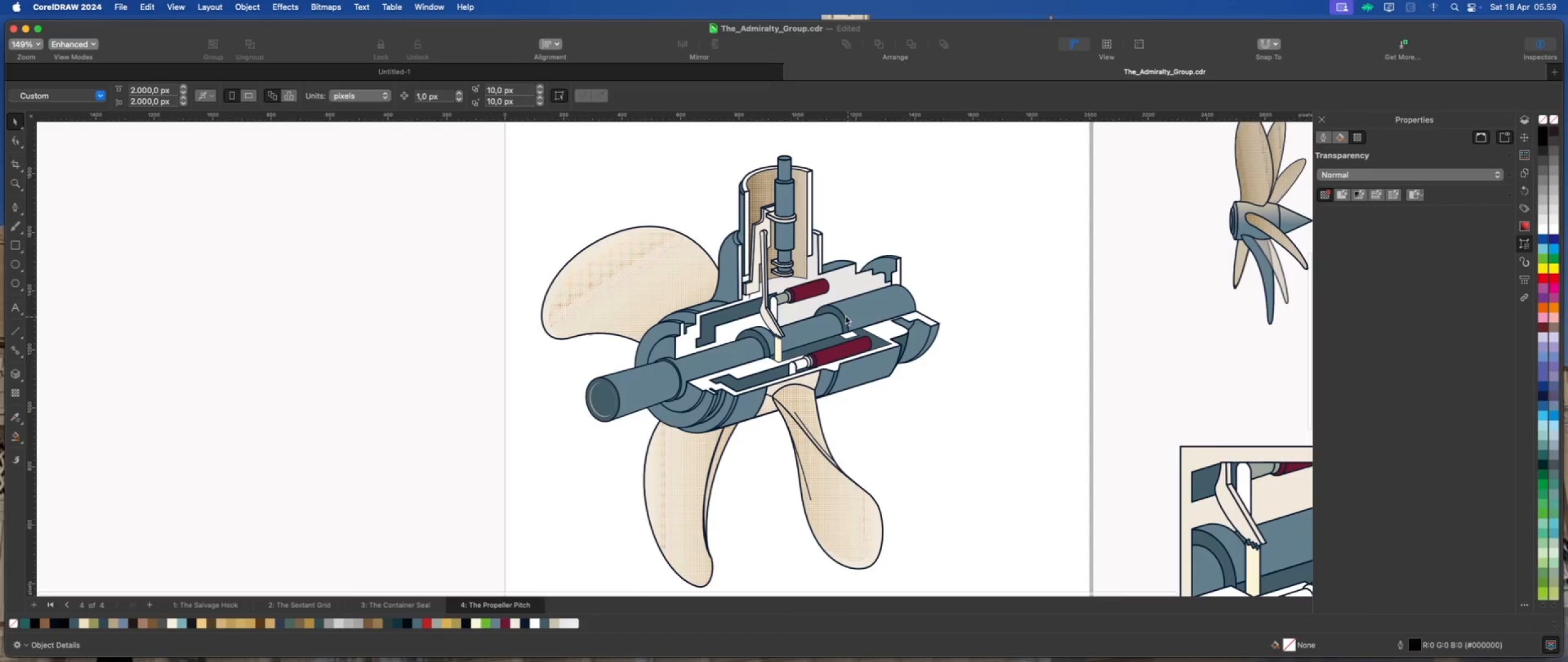 
scroll: coordinate [843, 314], scroll_direction: up, amount: 2.0
 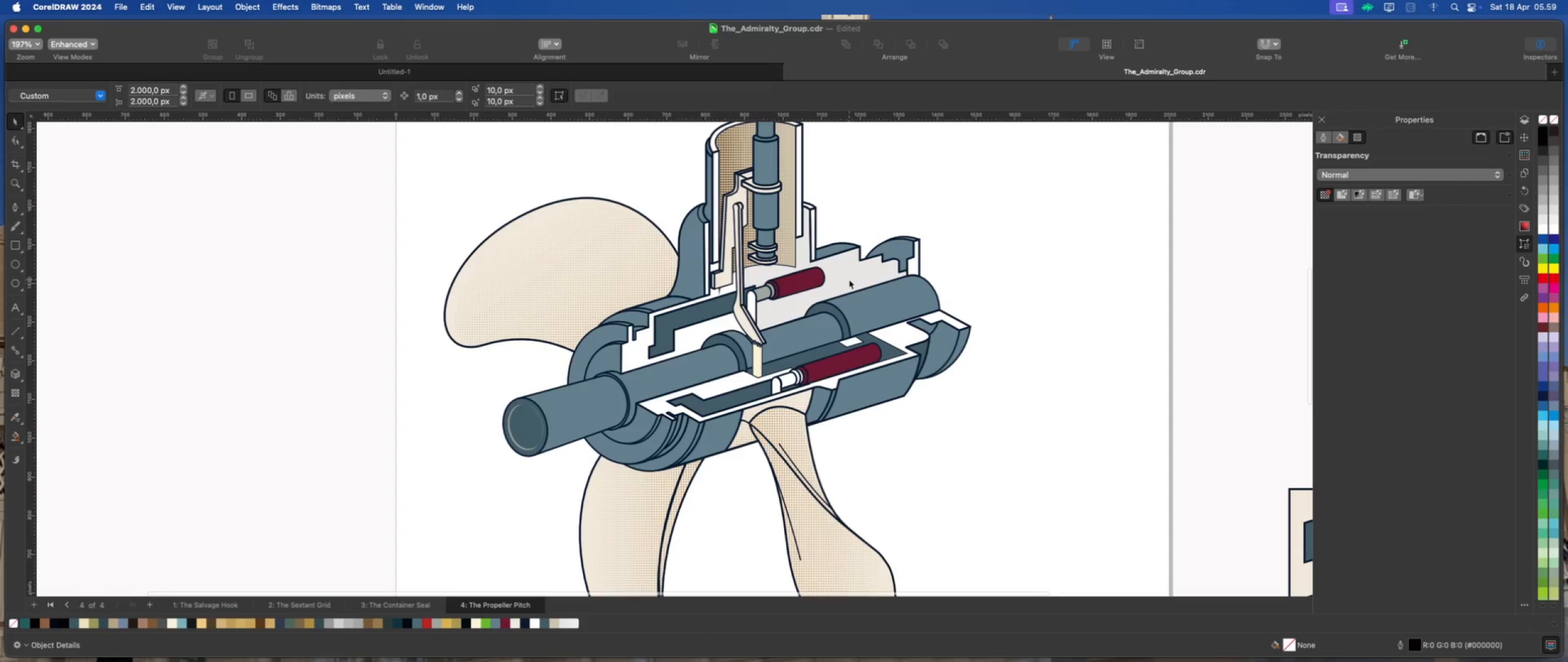 
left_click([849, 280])
 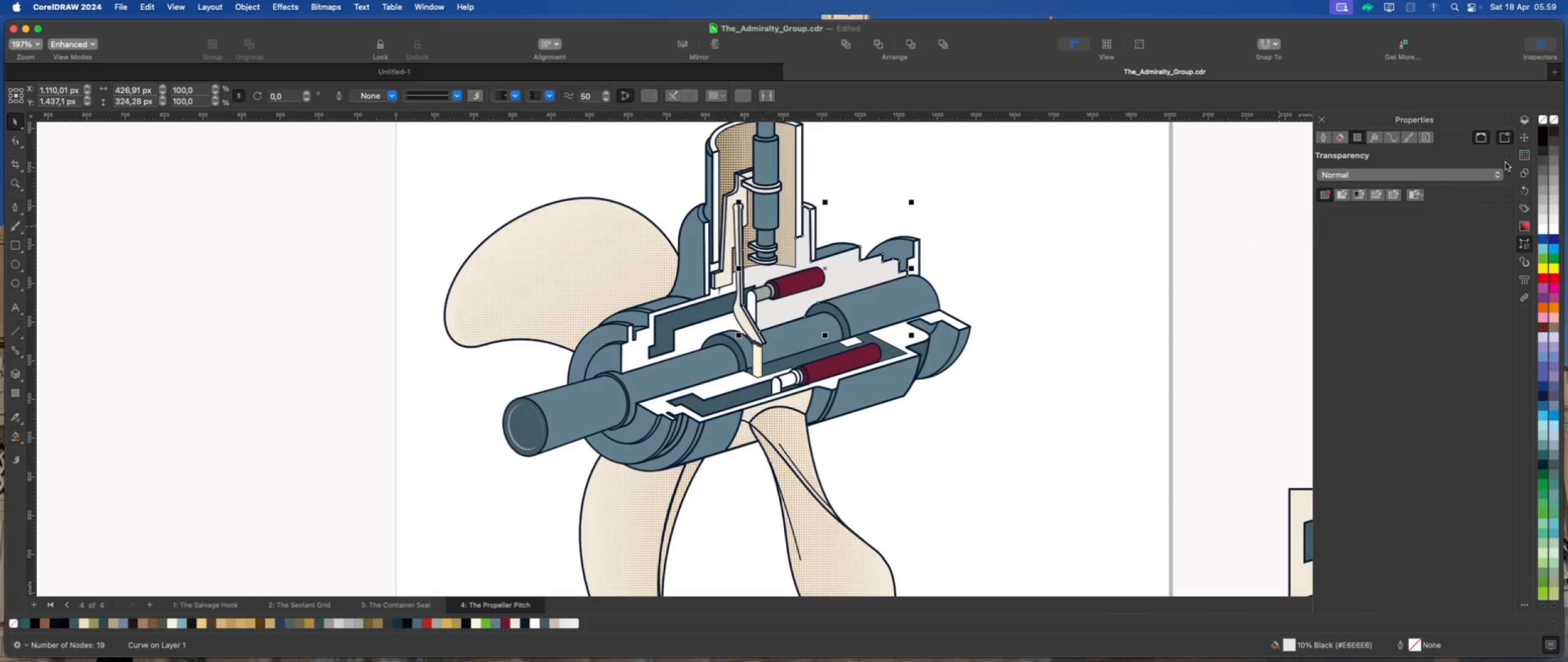 
wait(5.05)
 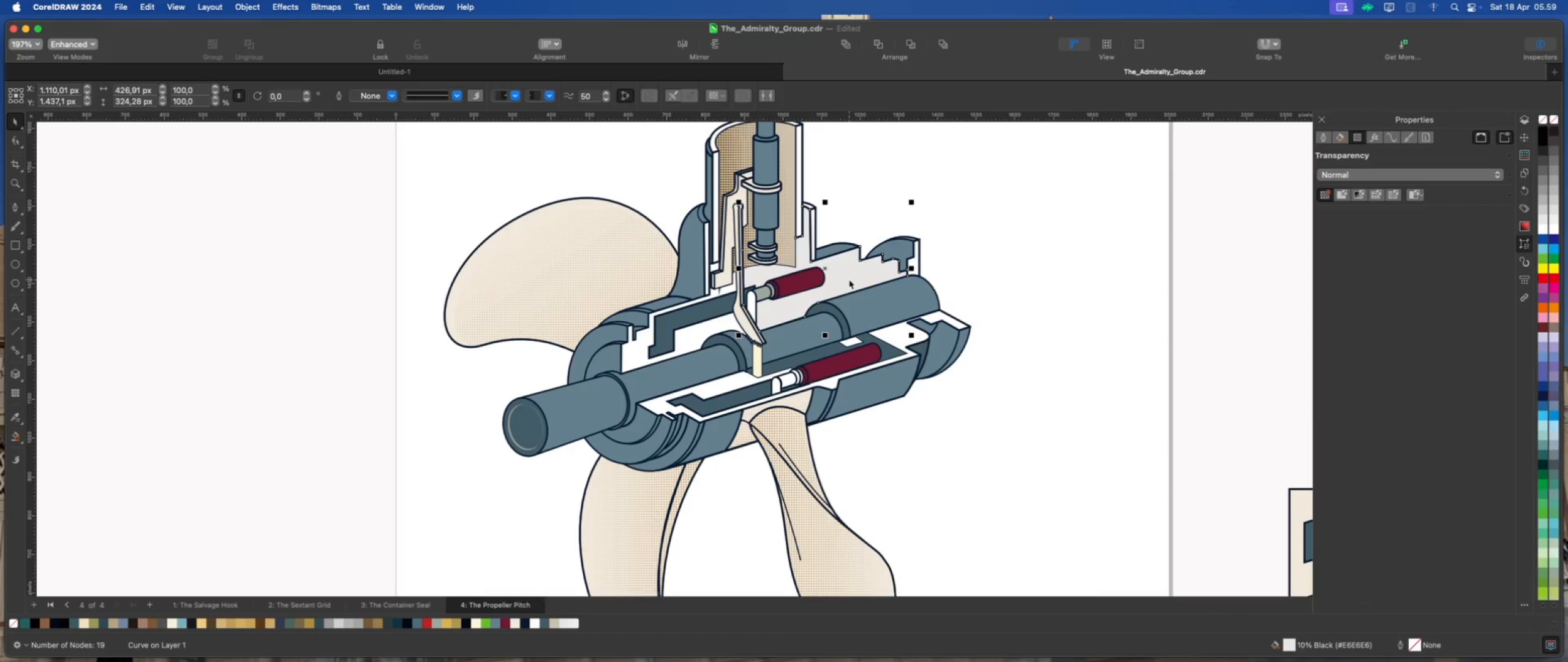 
scroll: coordinate [850, 335], scroll_direction: down, amount: 2.0
 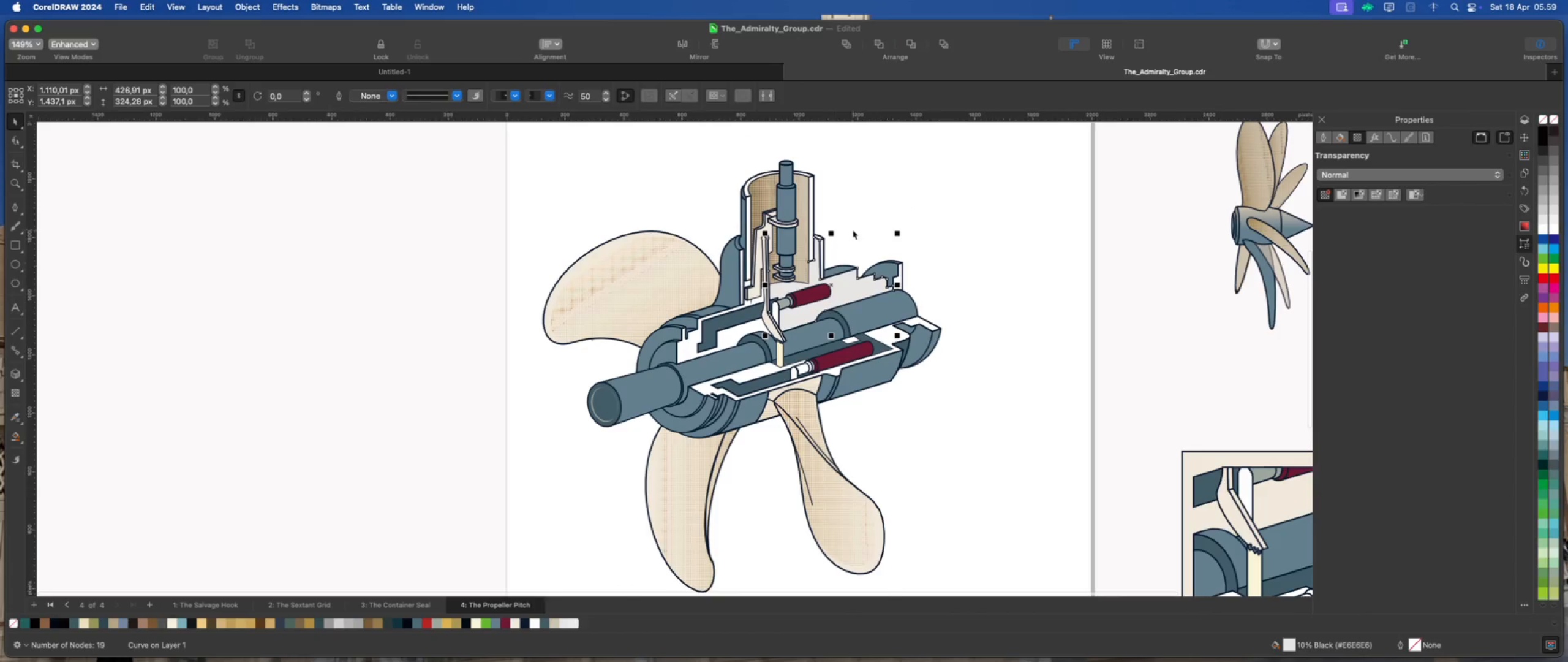 
scroll: coordinate [934, 325], scroll_direction: up, amount: 3.0
 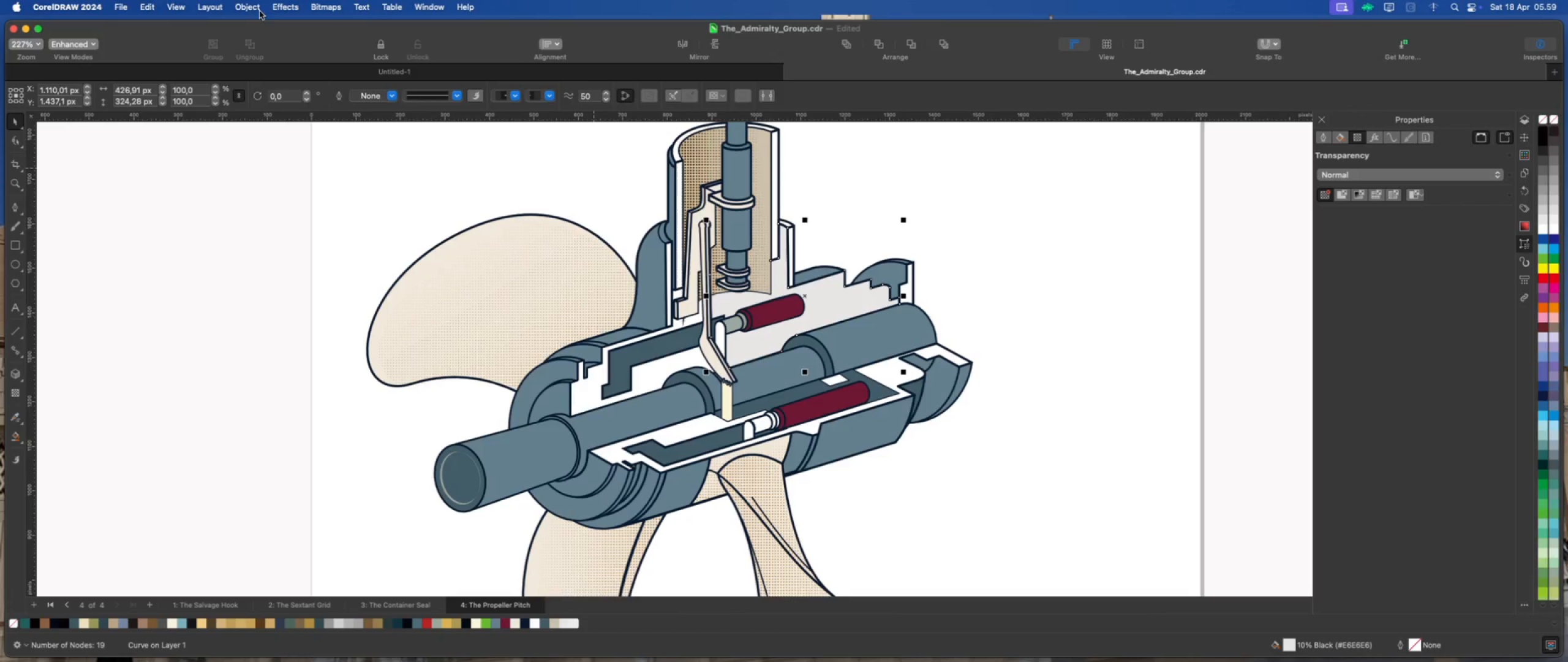 
left_click([1525, 142])
 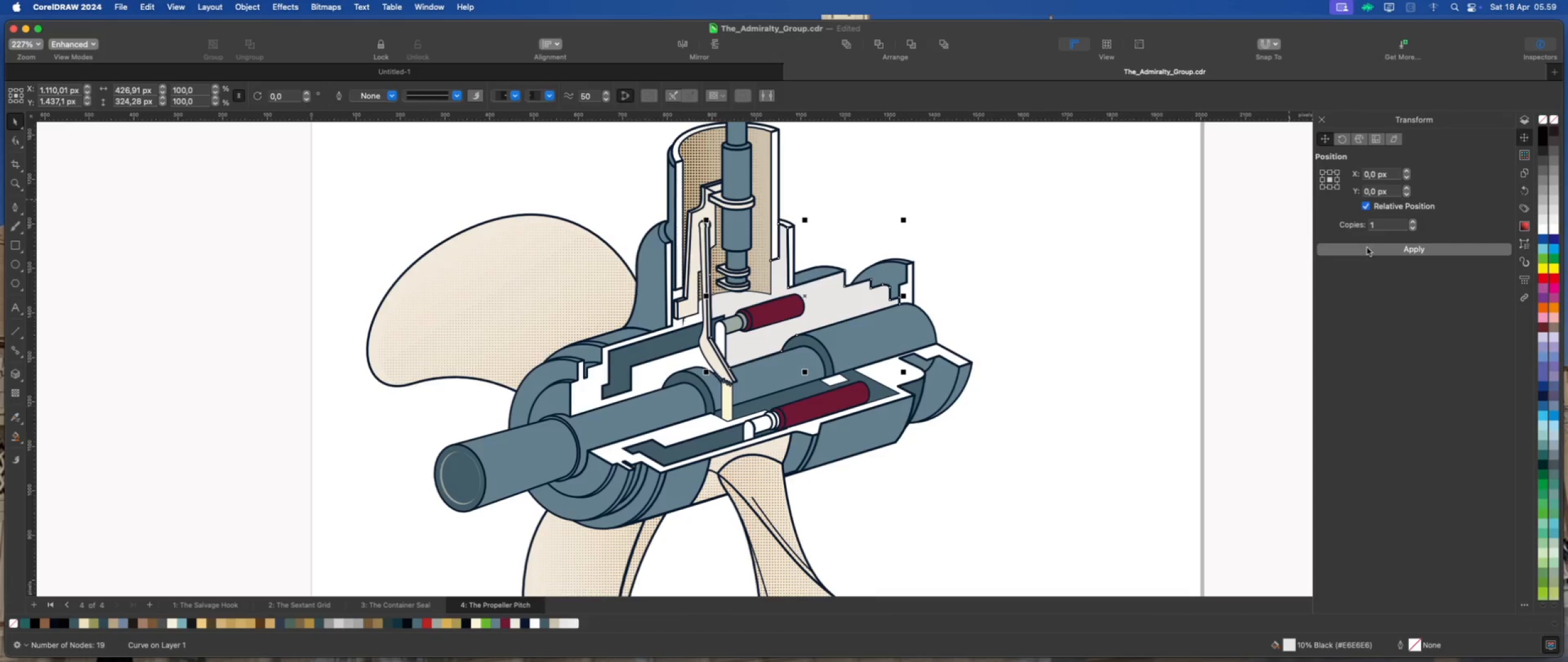 
left_click([1368, 251])
 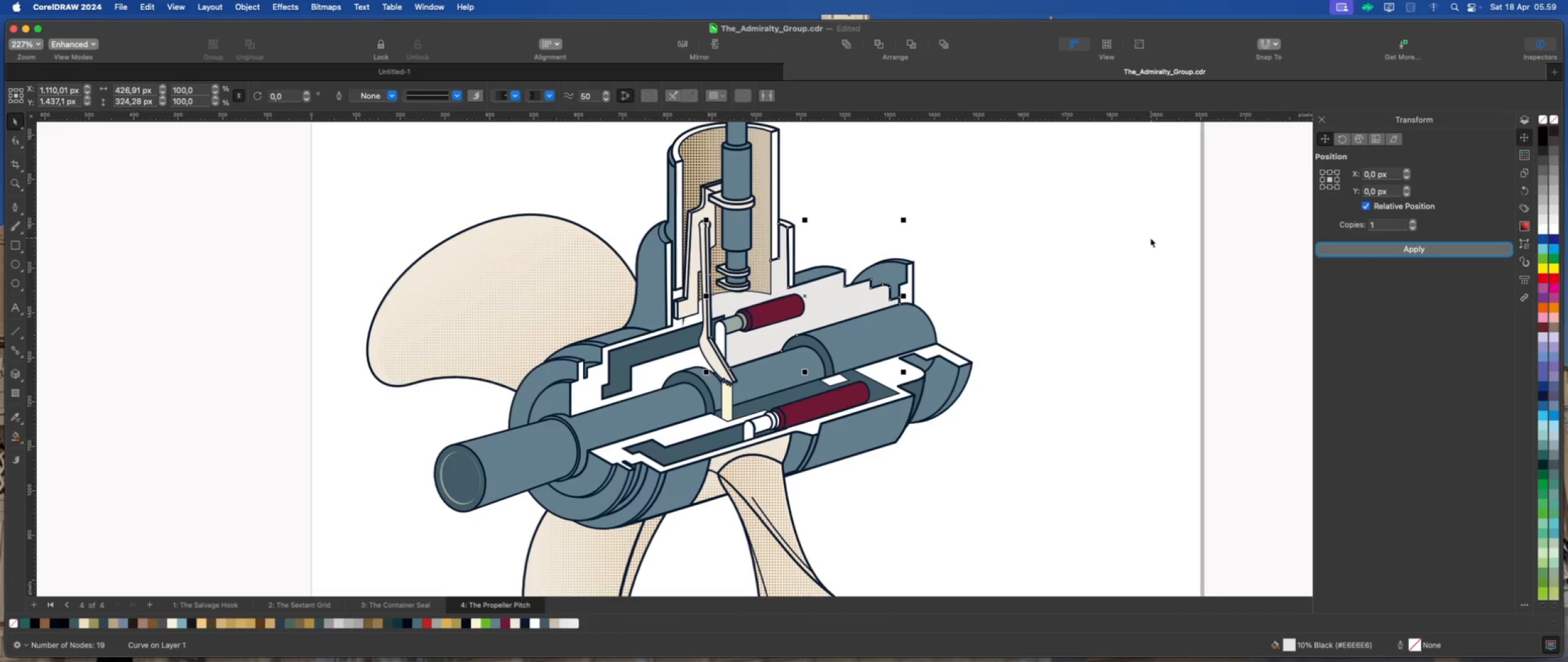 
wait(8.49)
 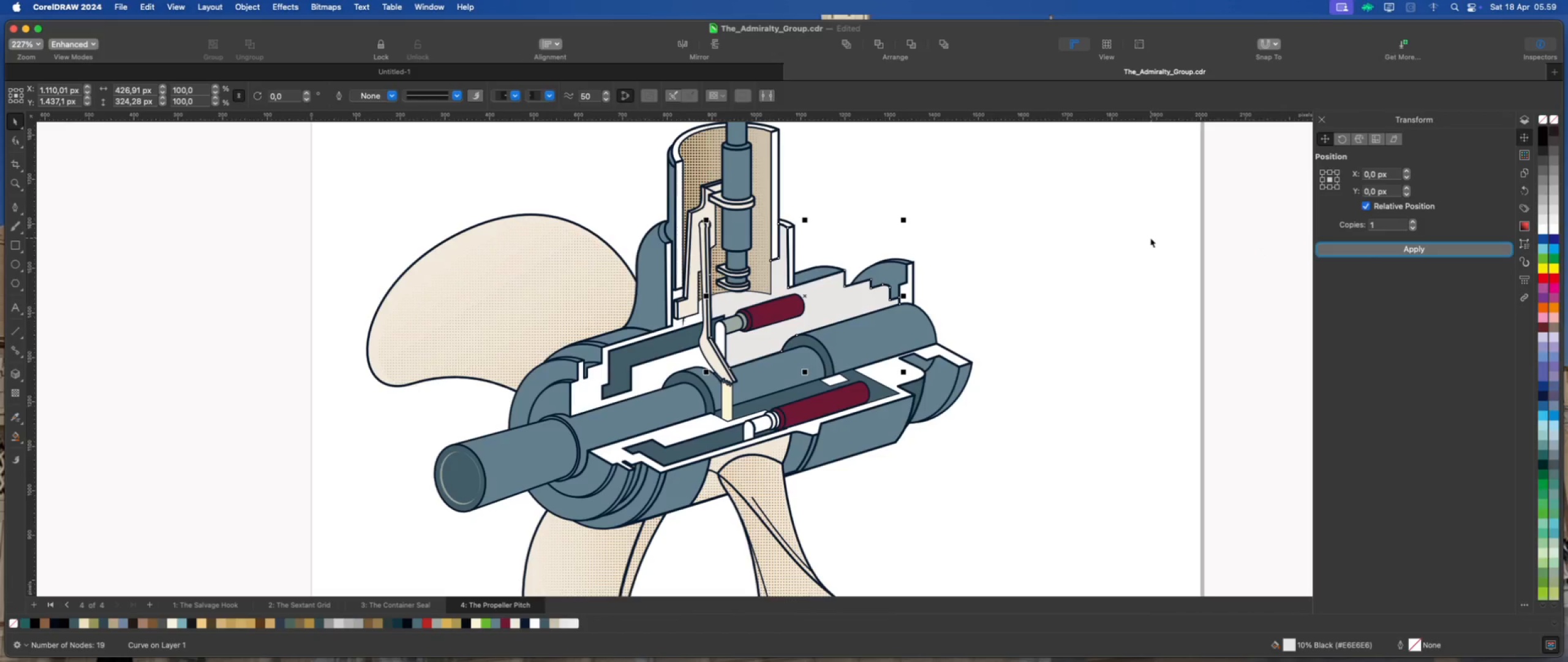 
key(Delete)
 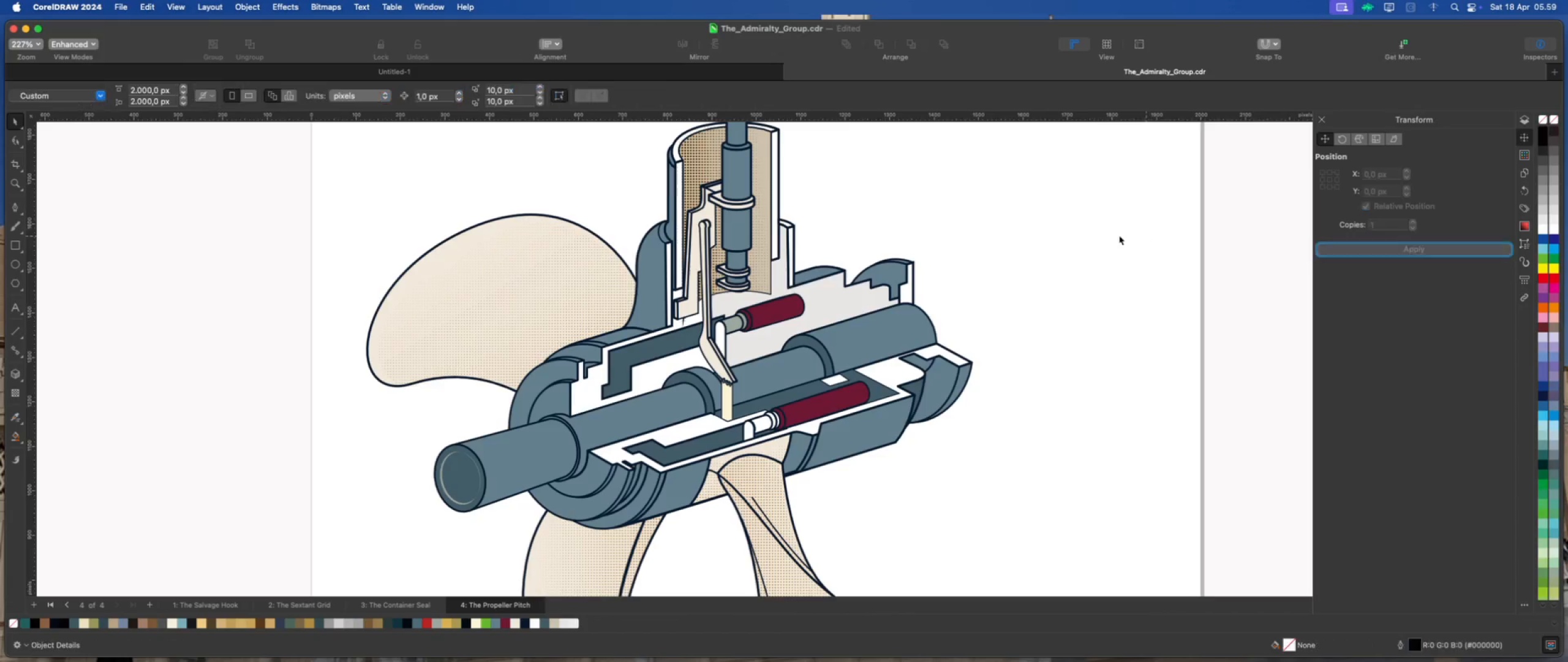 
left_click([1119, 235])
 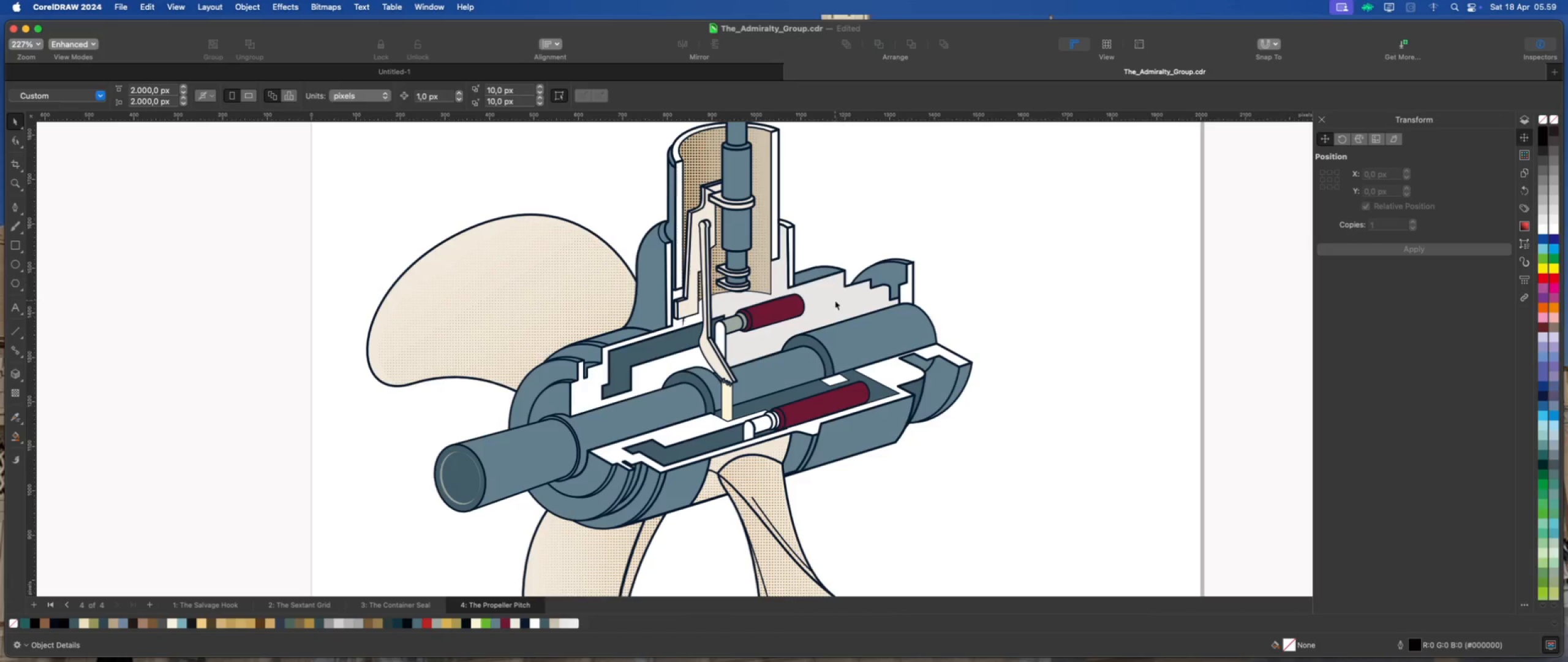 
left_click([835, 300])
 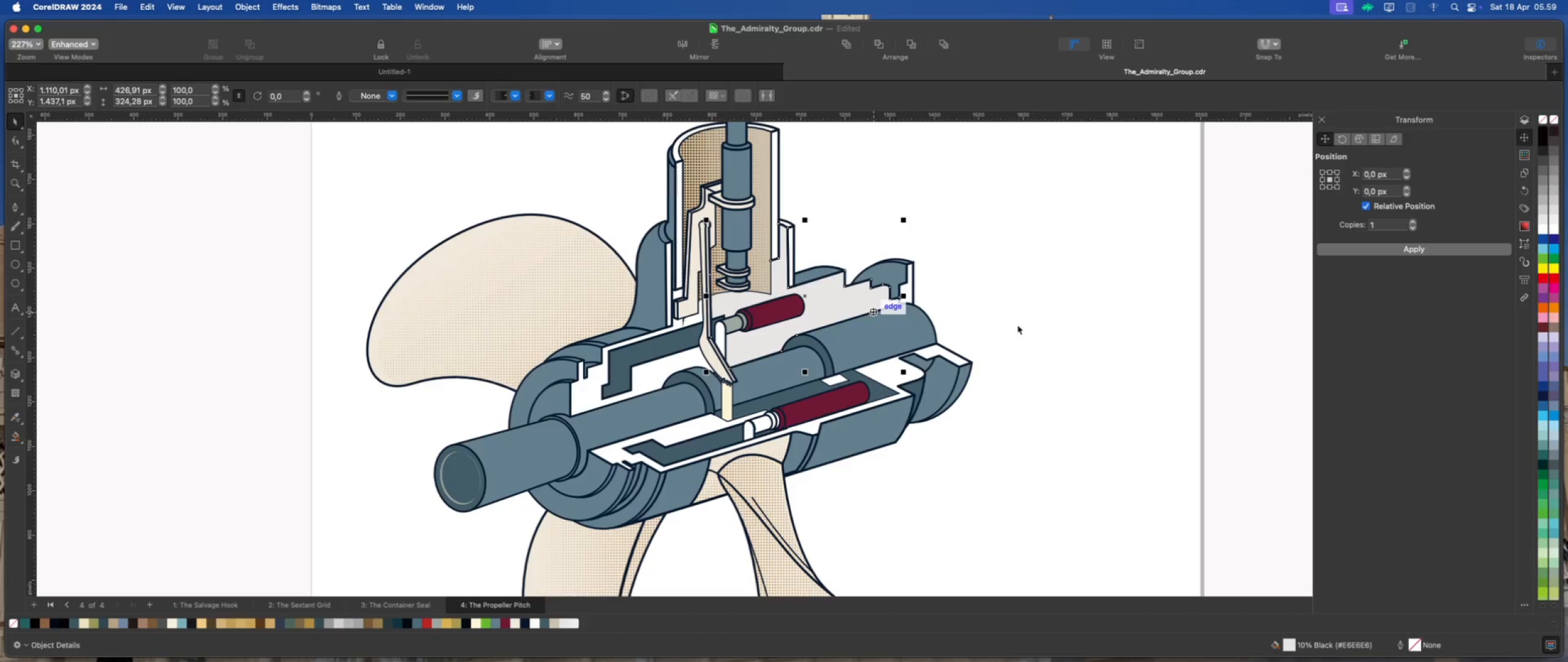 
left_click([1017, 325])
 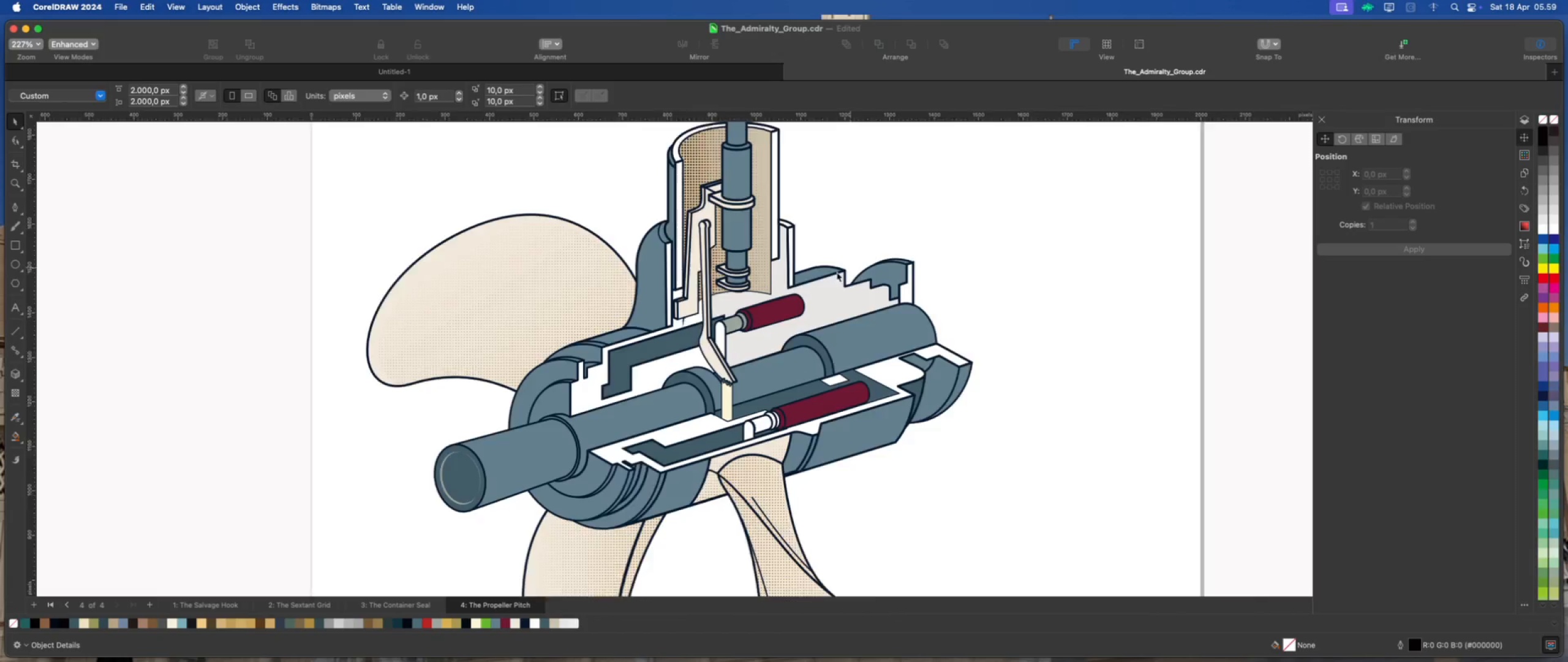 
left_click([680, 362])
 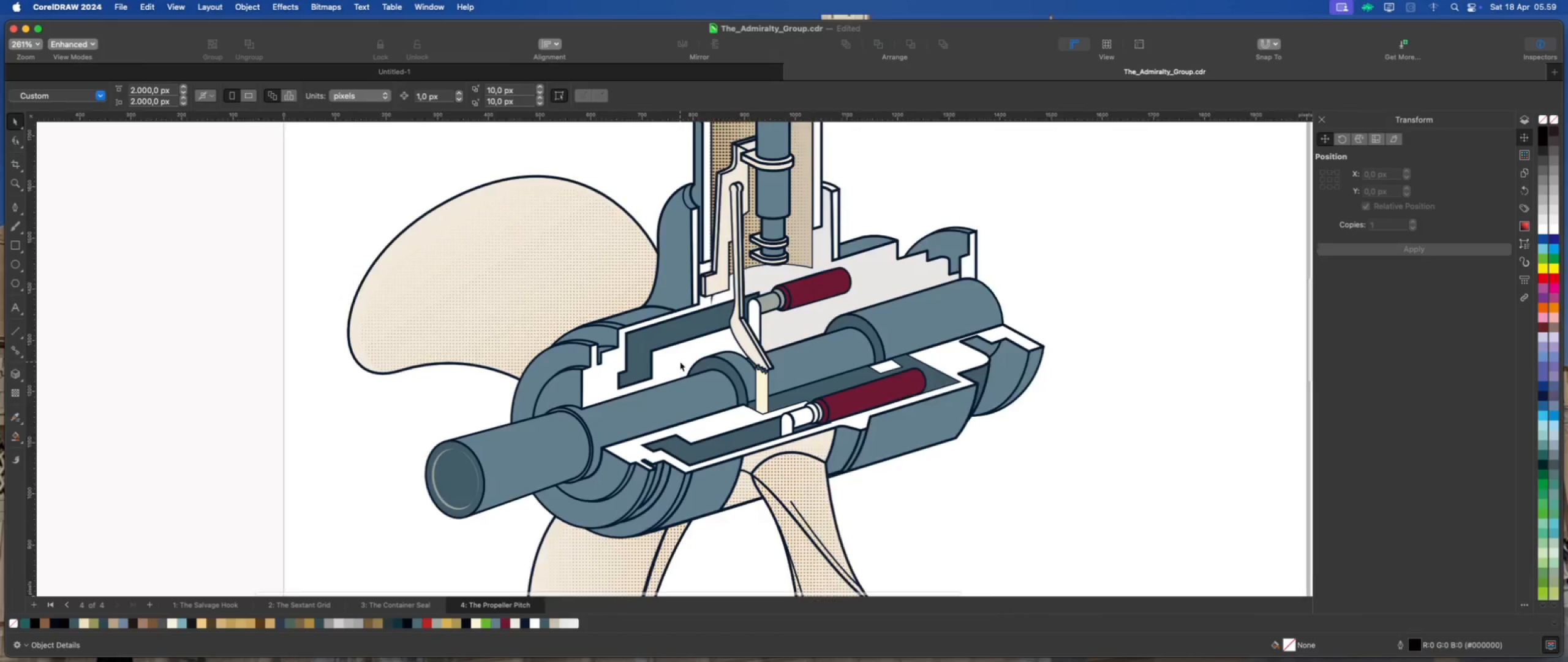 
scroll: coordinate [680, 363], scroll_direction: up, amount: 1.0
 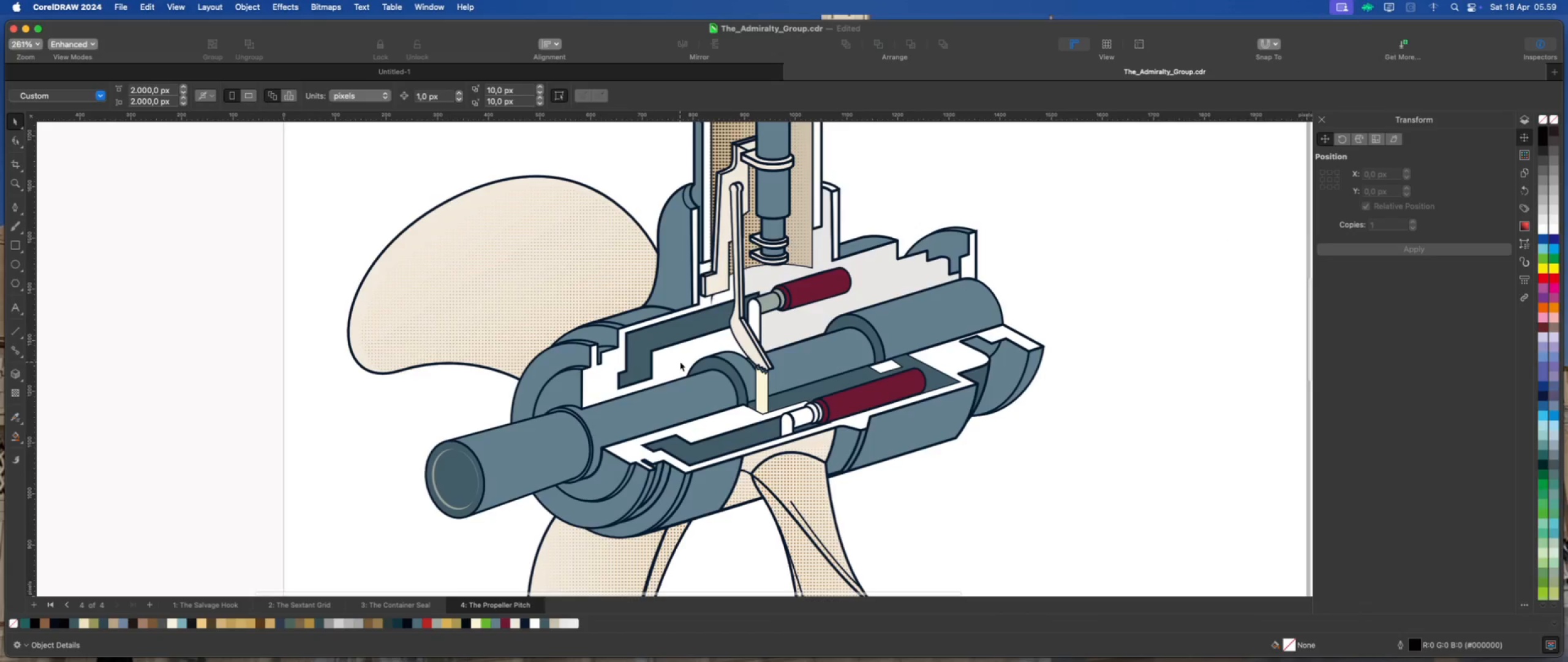 
left_click([680, 362])
 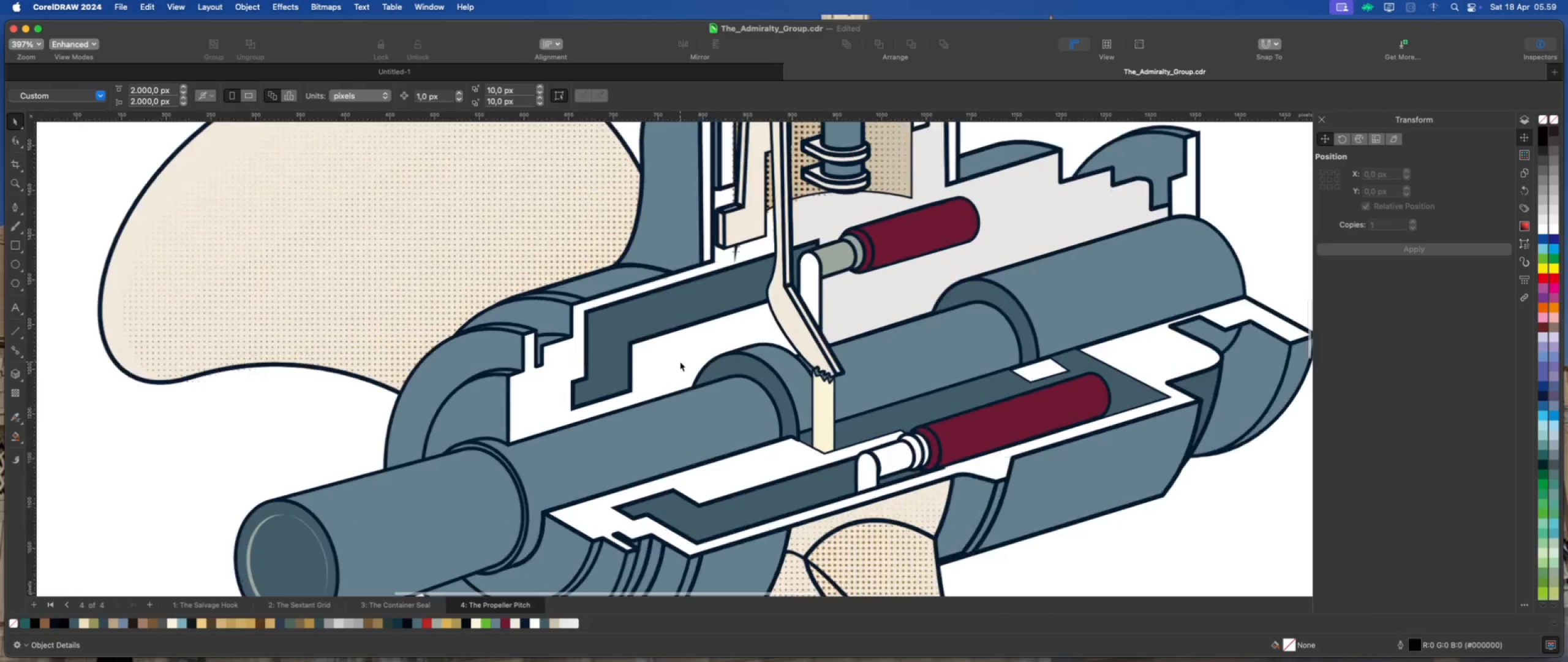 
scroll: coordinate [680, 362], scroll_direction: up, amount: 4.0
 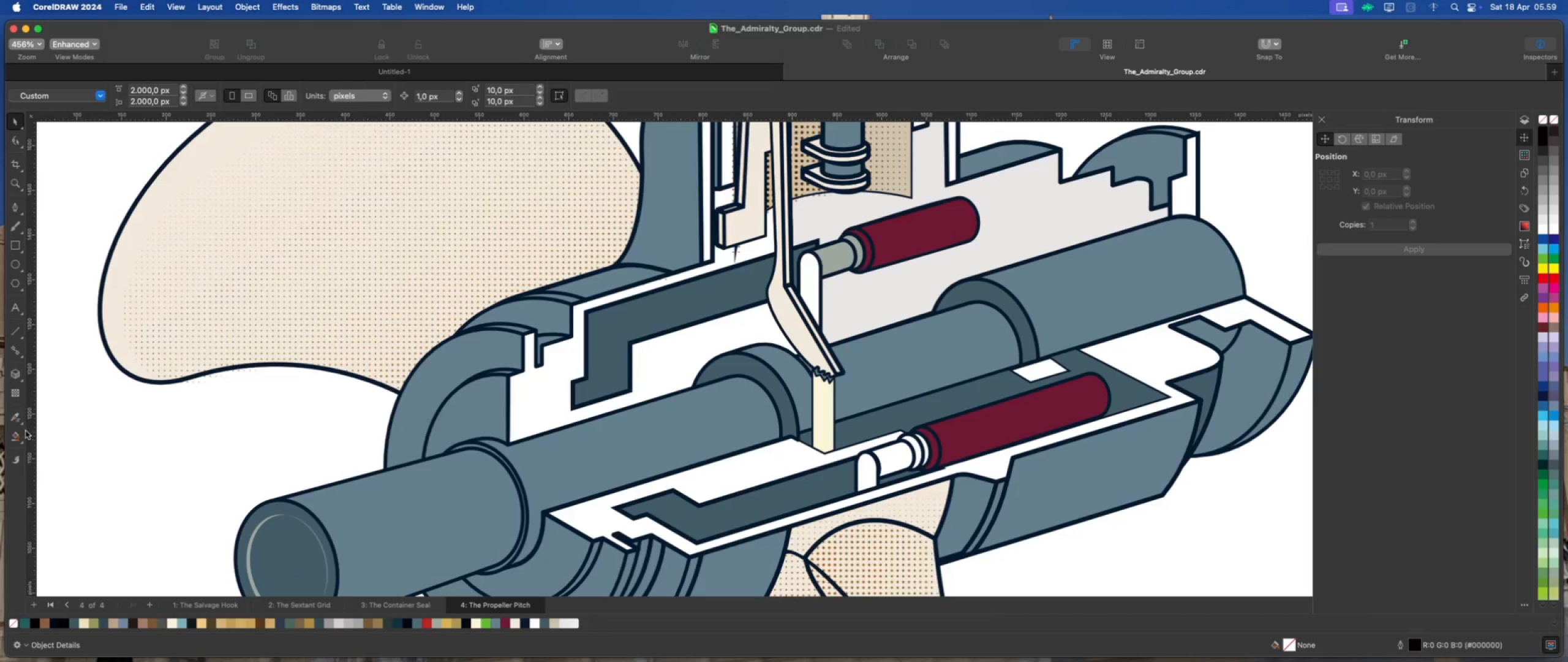 
left_click([20, 442])
 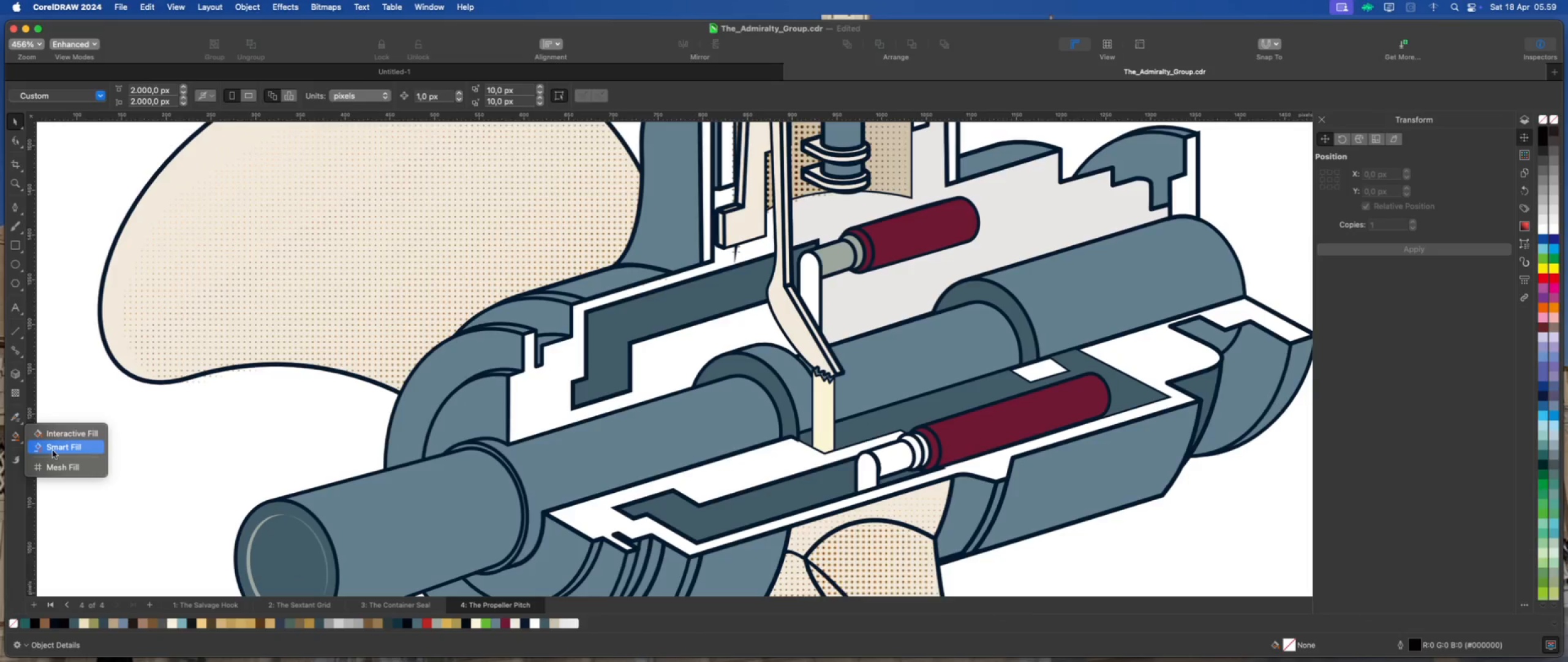 
left_click([53, 451])
 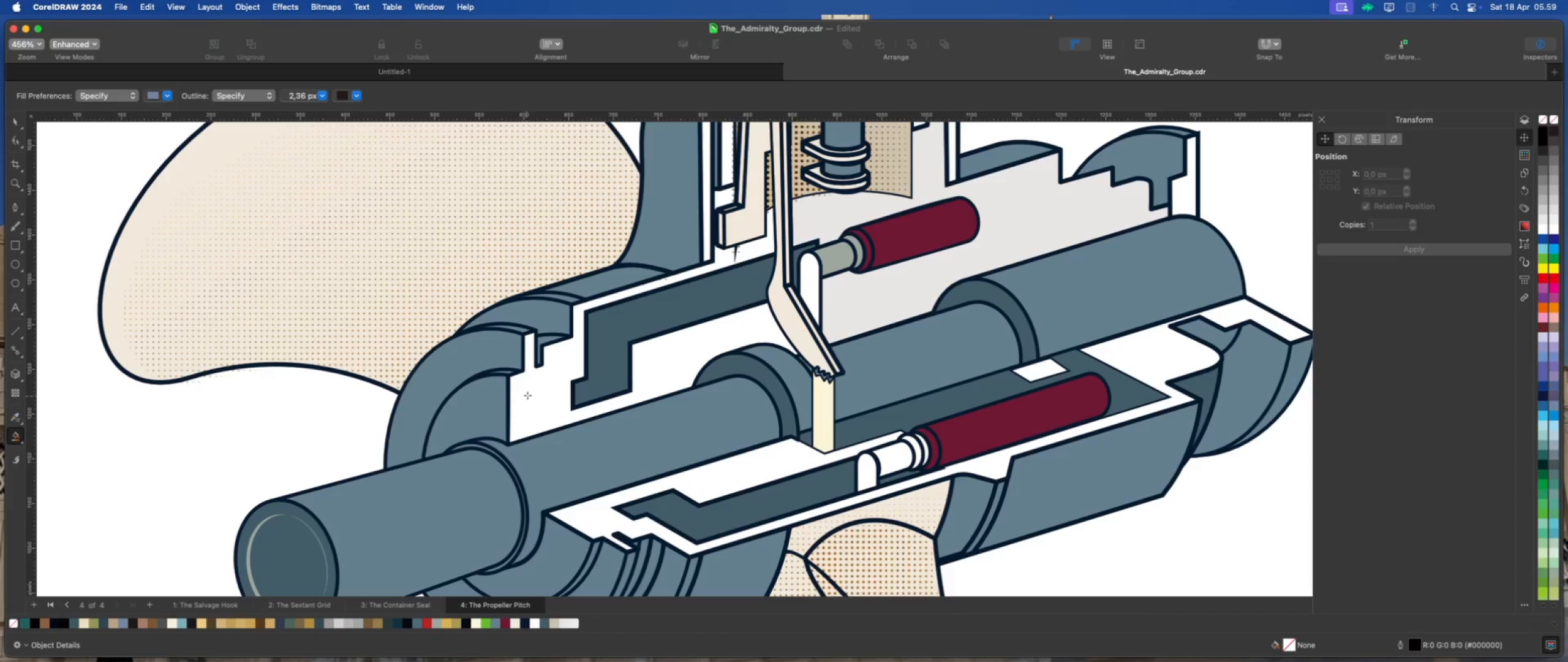 
left_click([534, 395])
 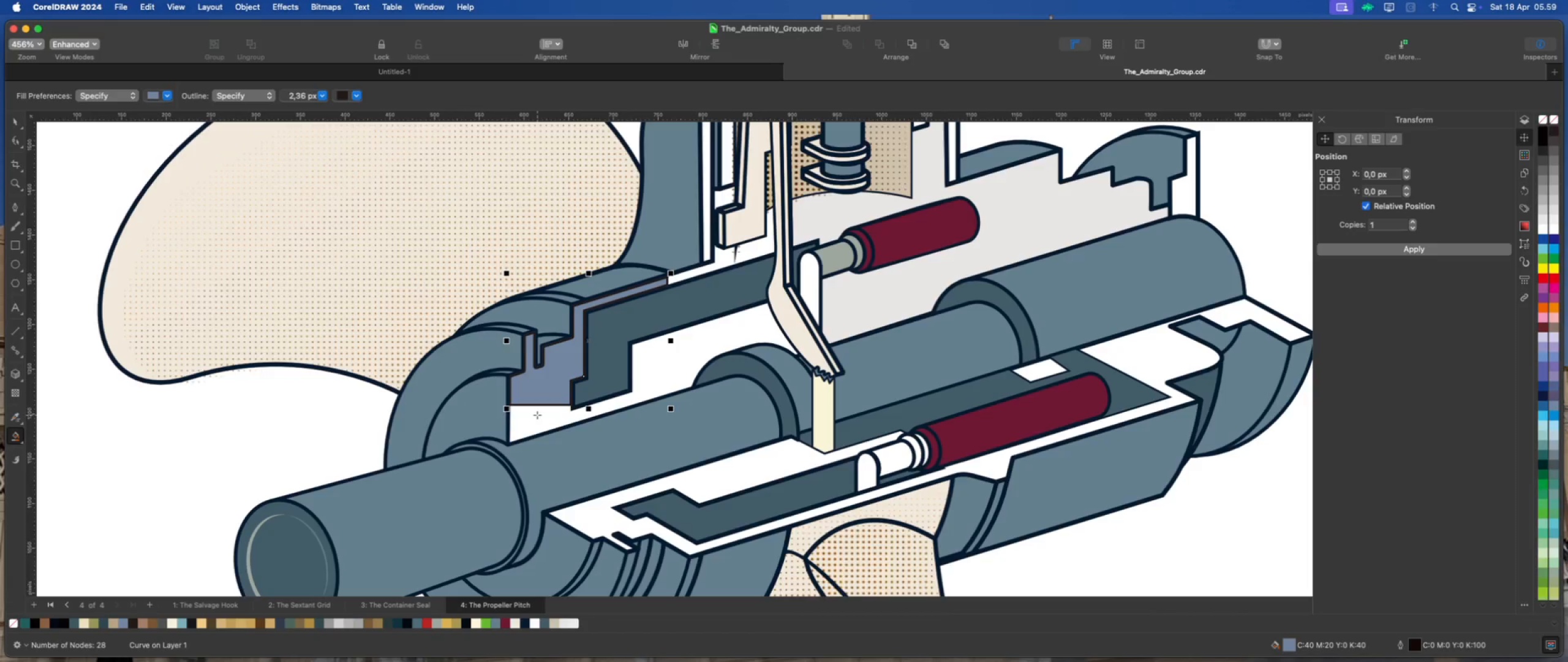 
left_click([537, 415])
 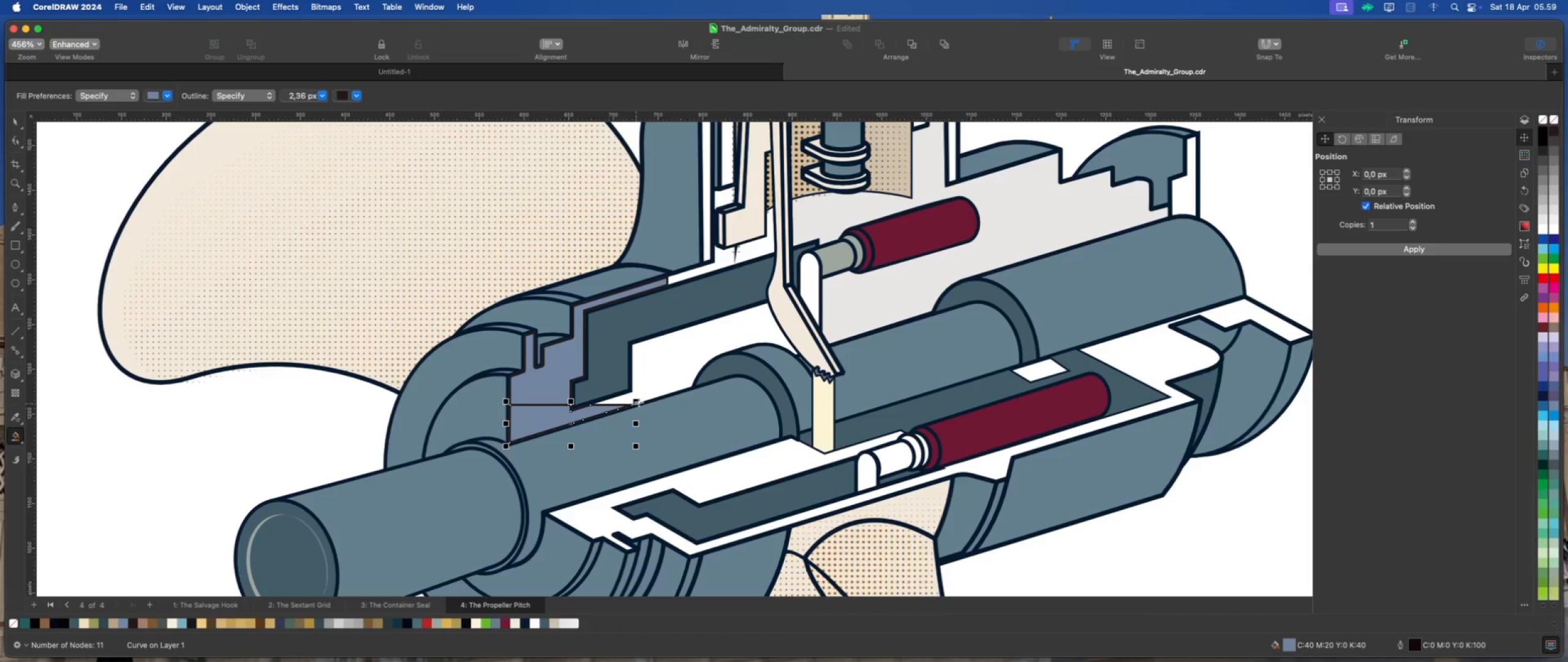 
left_click([652, 393])
 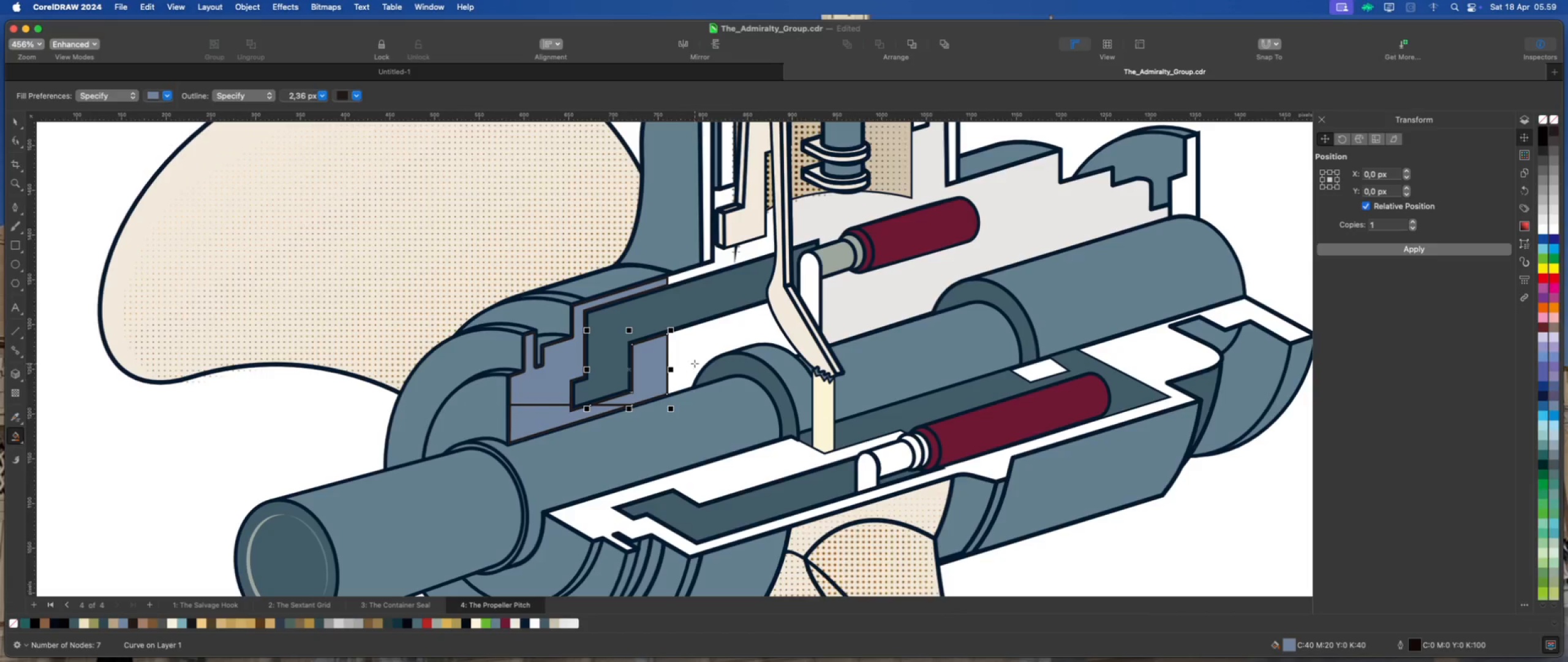 
left_click([695, 363])
 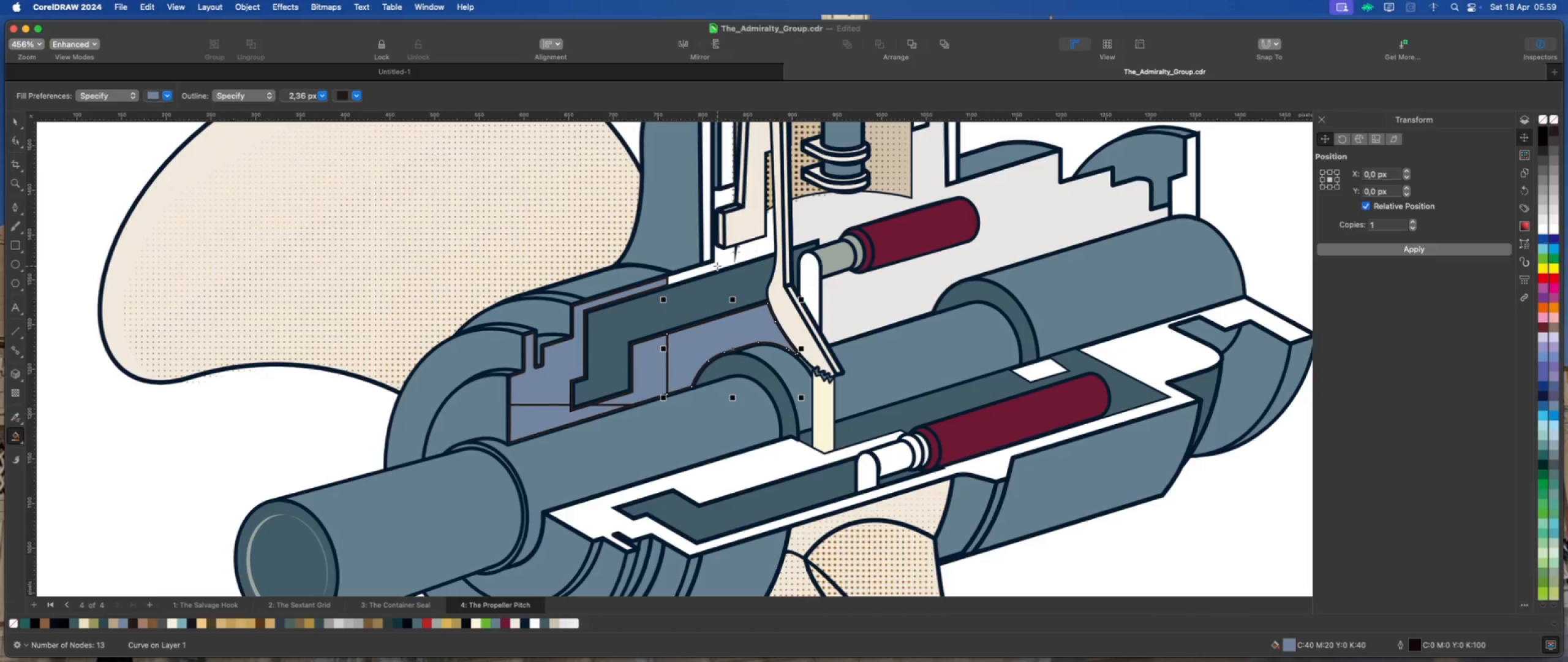 
left_click([720, 262])
 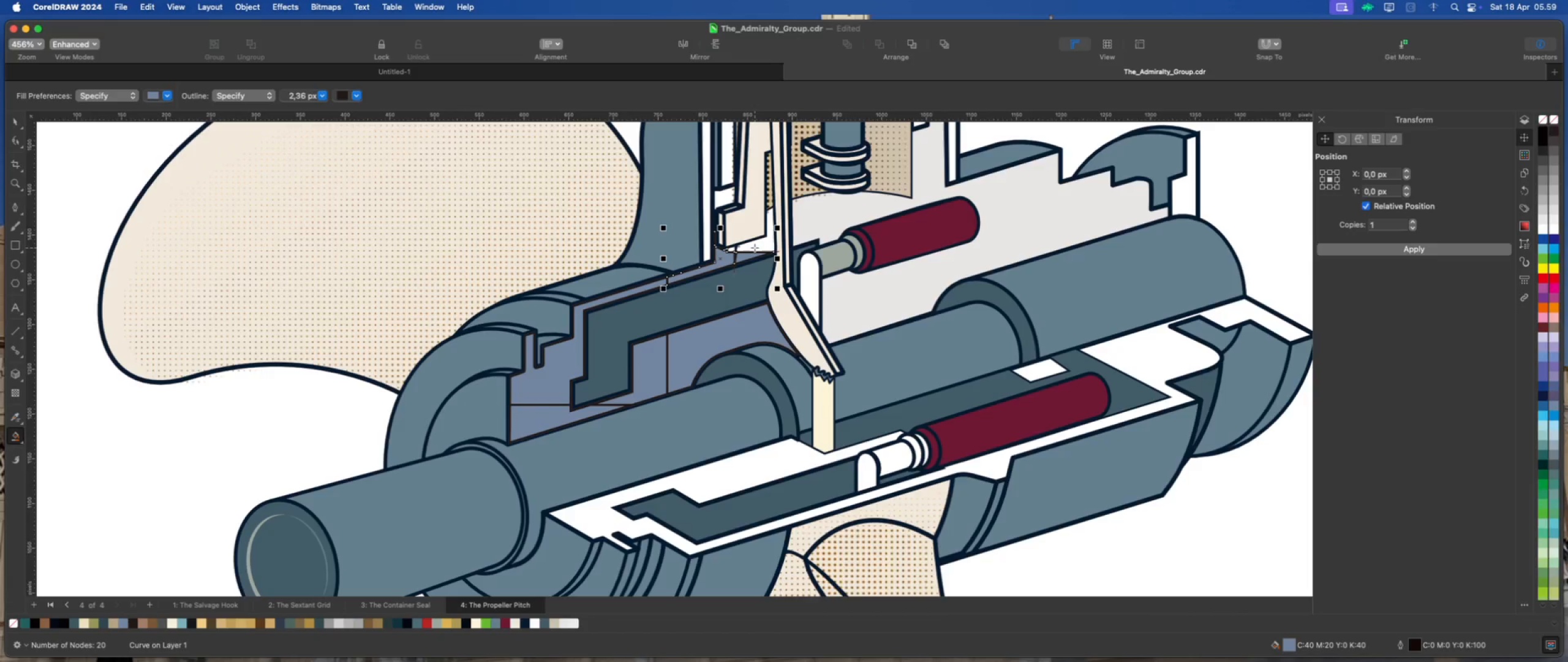 
left_click([758, 245])
 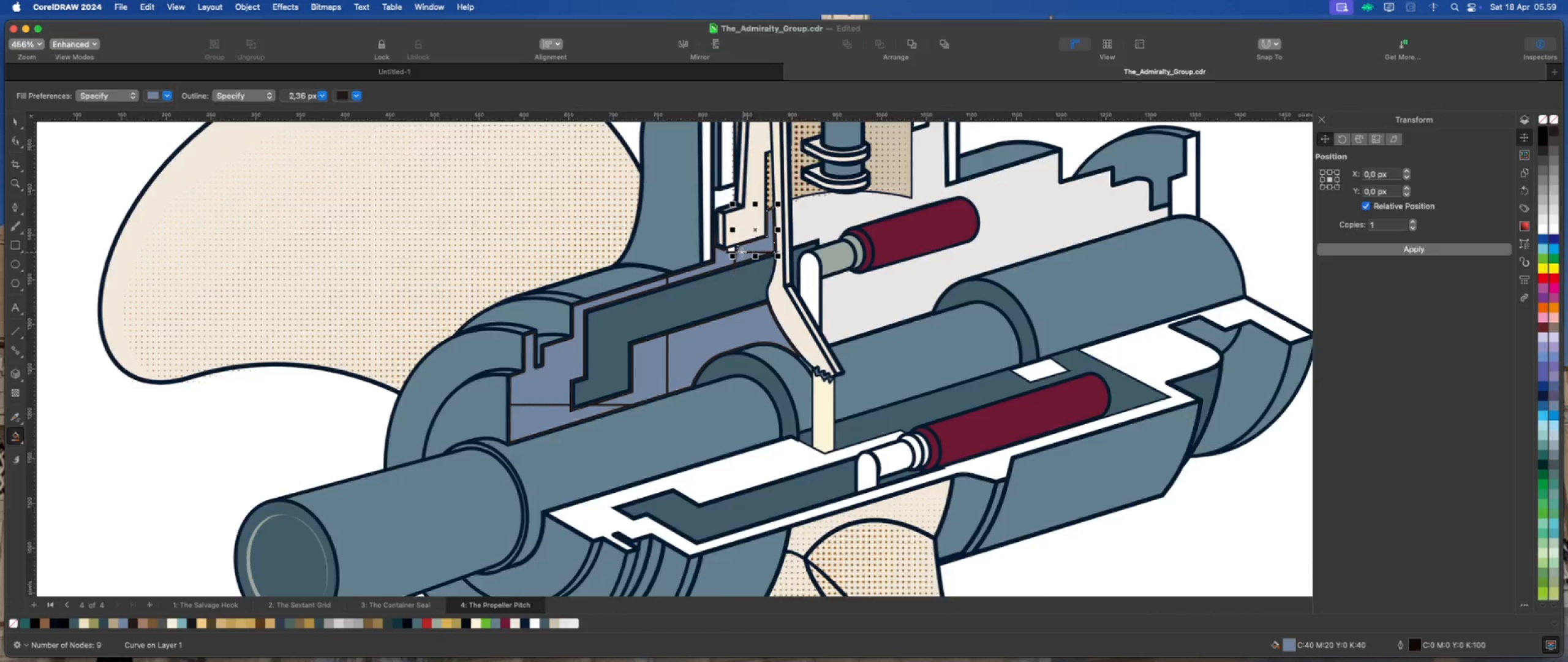 
scroll: coordinate [741, 253], scroll_direction: up, amount: 5.0
 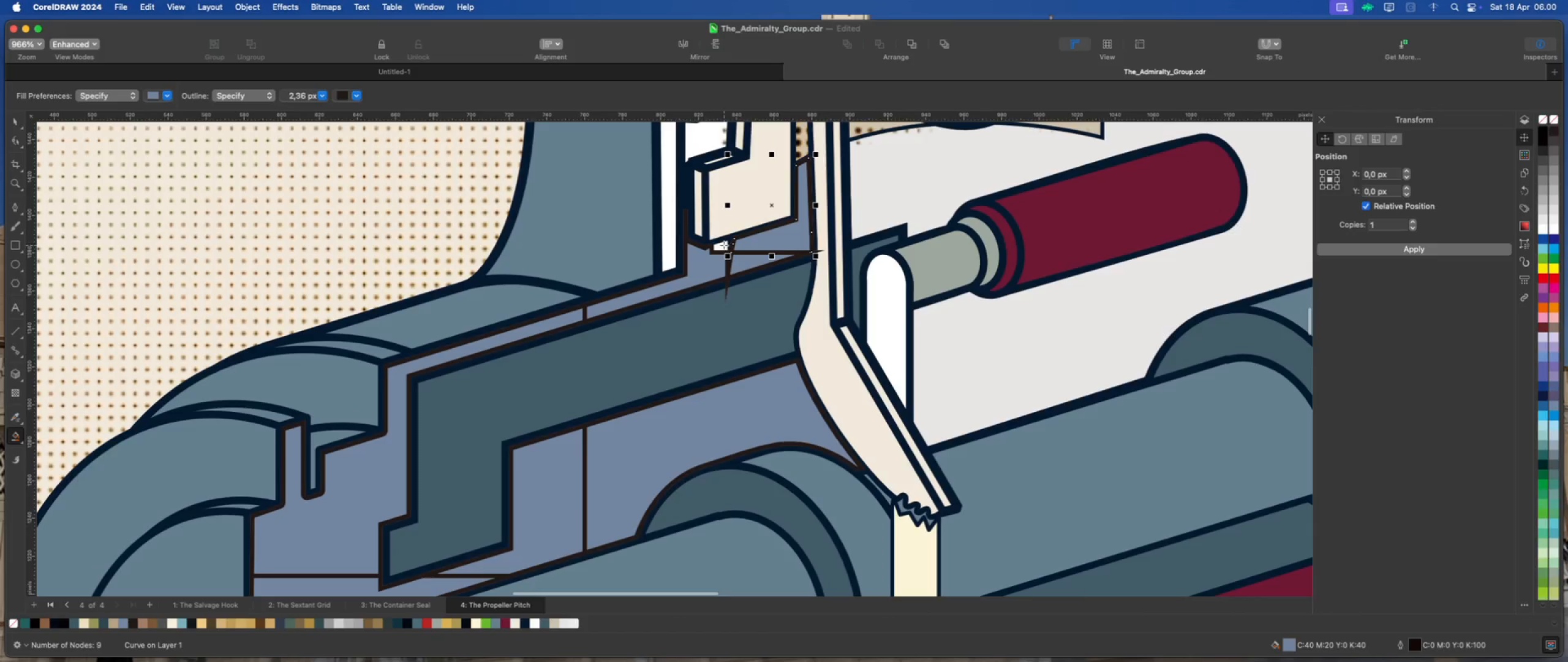 
left_click([724, 245])
 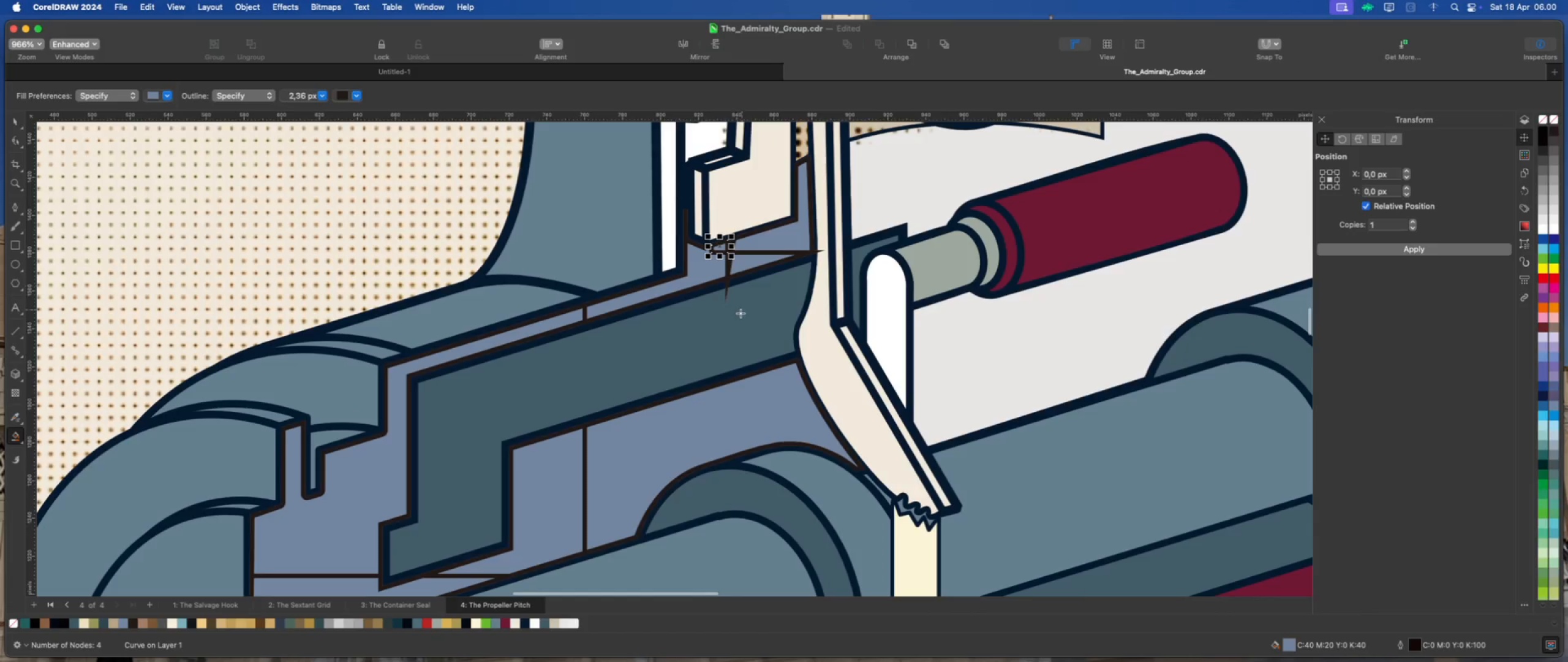 
scroll: coordinate [701, 272], scroll_direction: down, amount: 9.0
 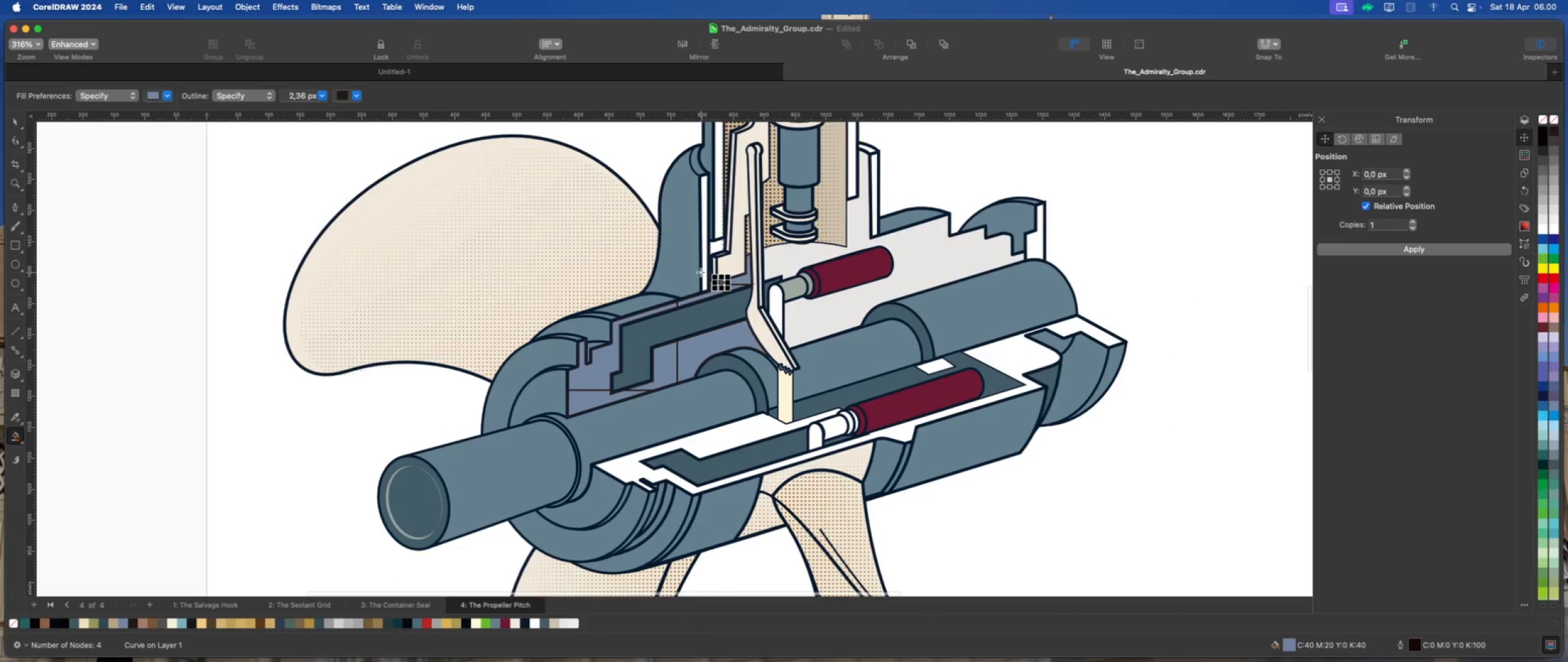 
scroll: coordinate [701, 272], scroll_direction: up, amount: 3.0
 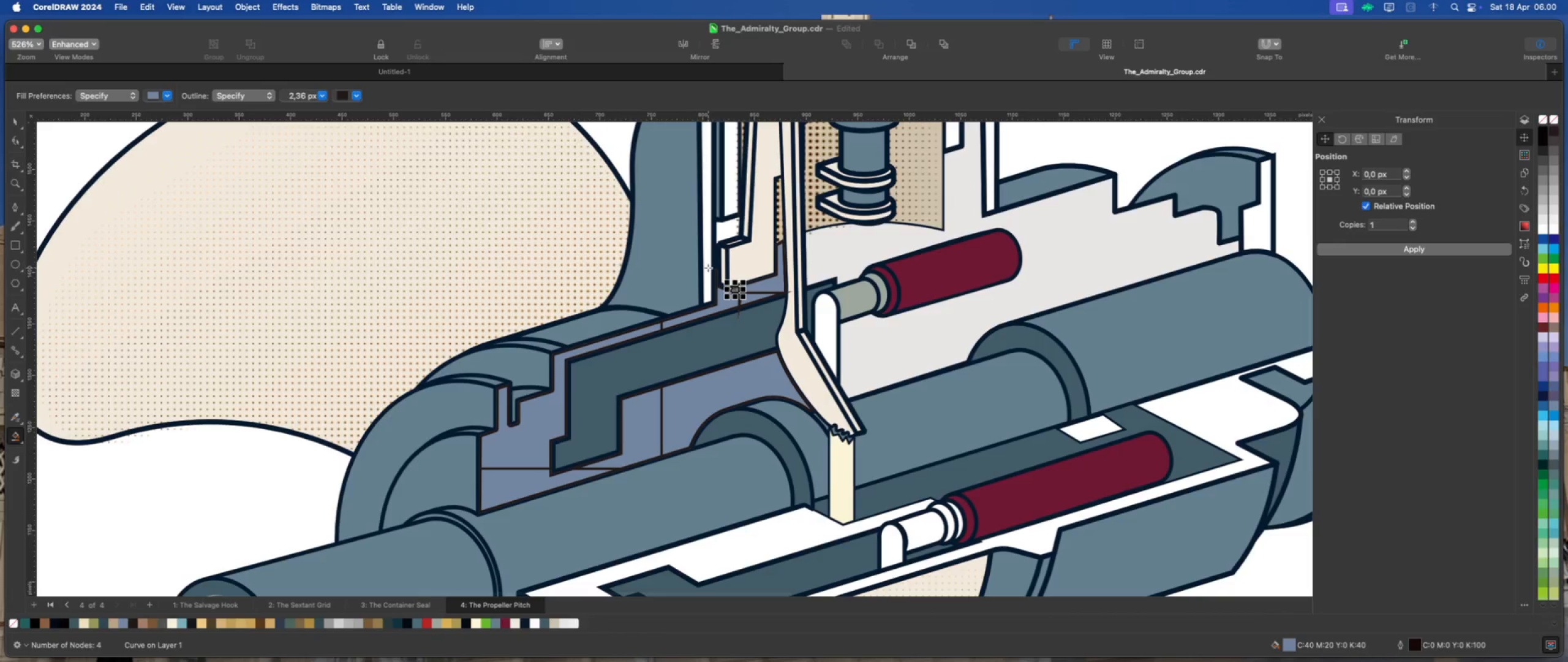 
scroll: coordinate [708, 268], scroll_direction: down, amount: 1.0
 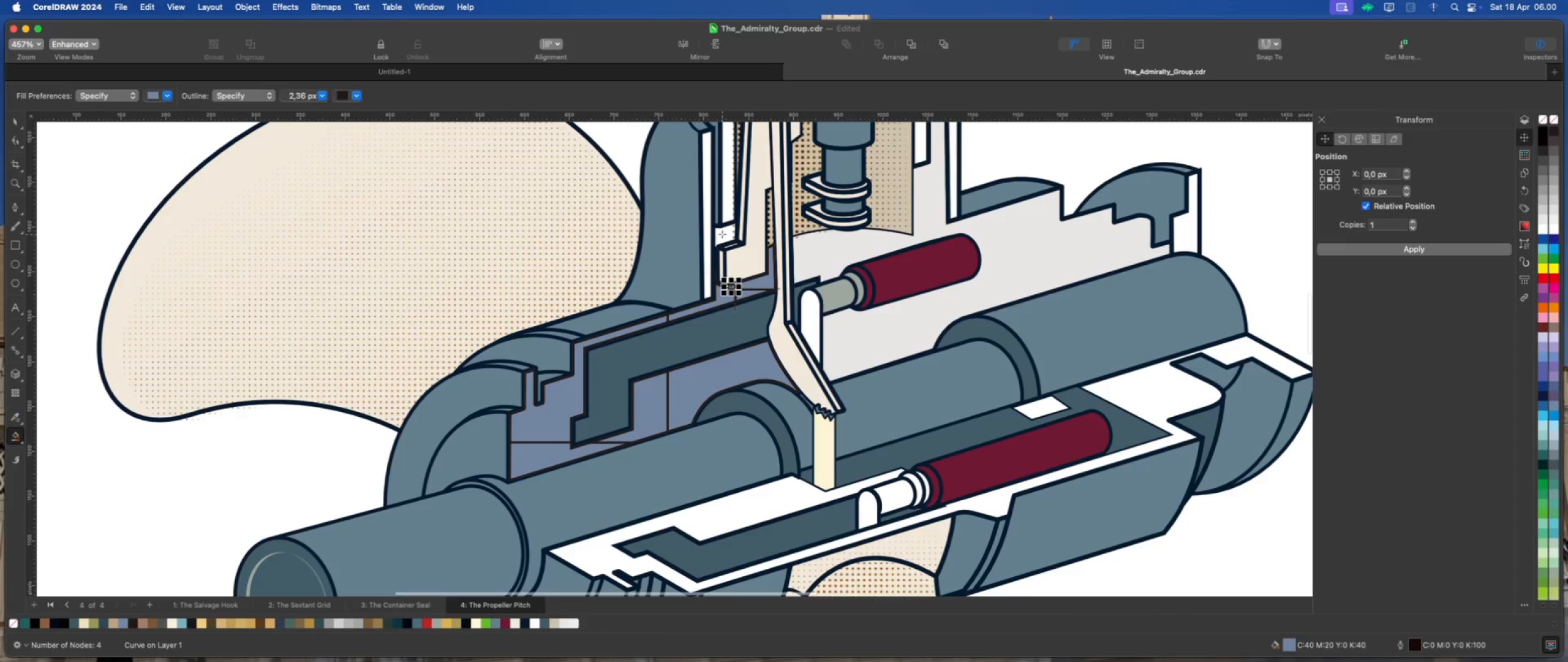 
left_click([722, 234])
 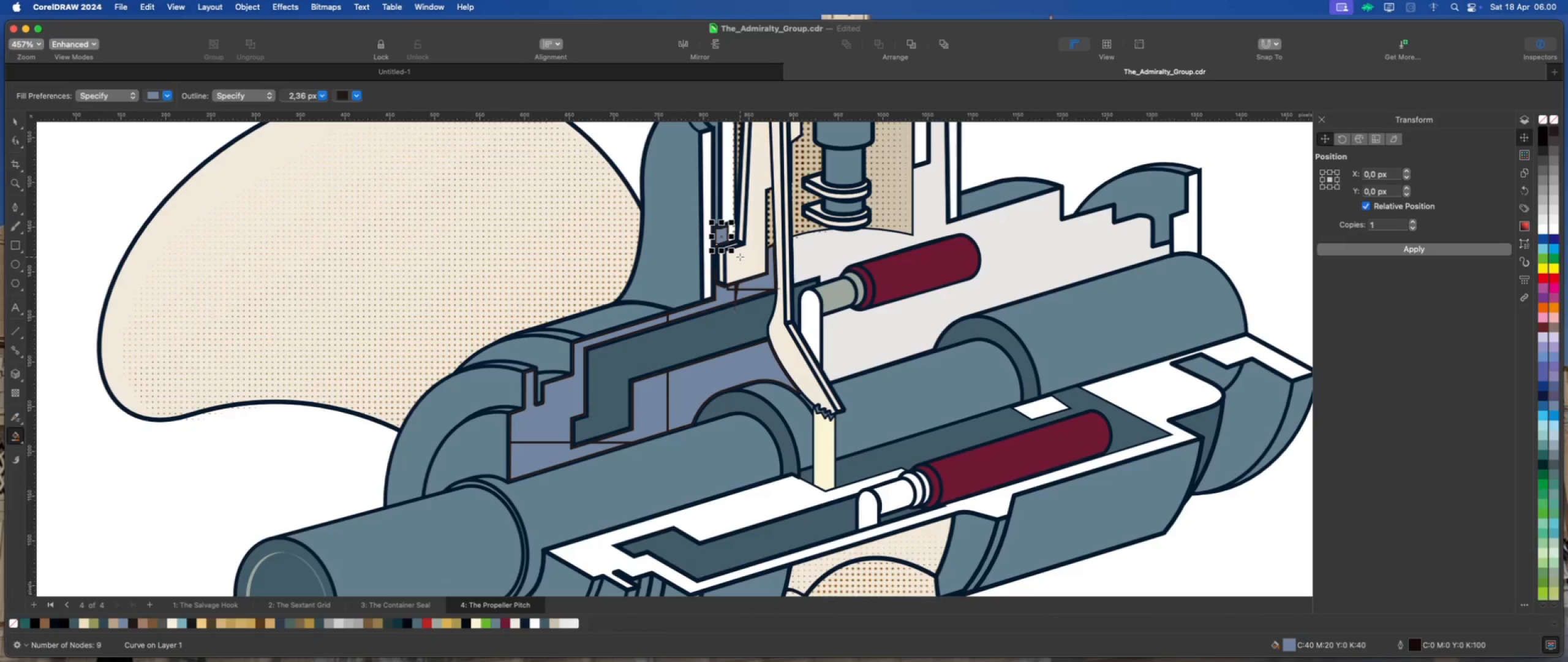 
scroll: coordinate [734, 267], scroll_direction: down, amount: 2.0
 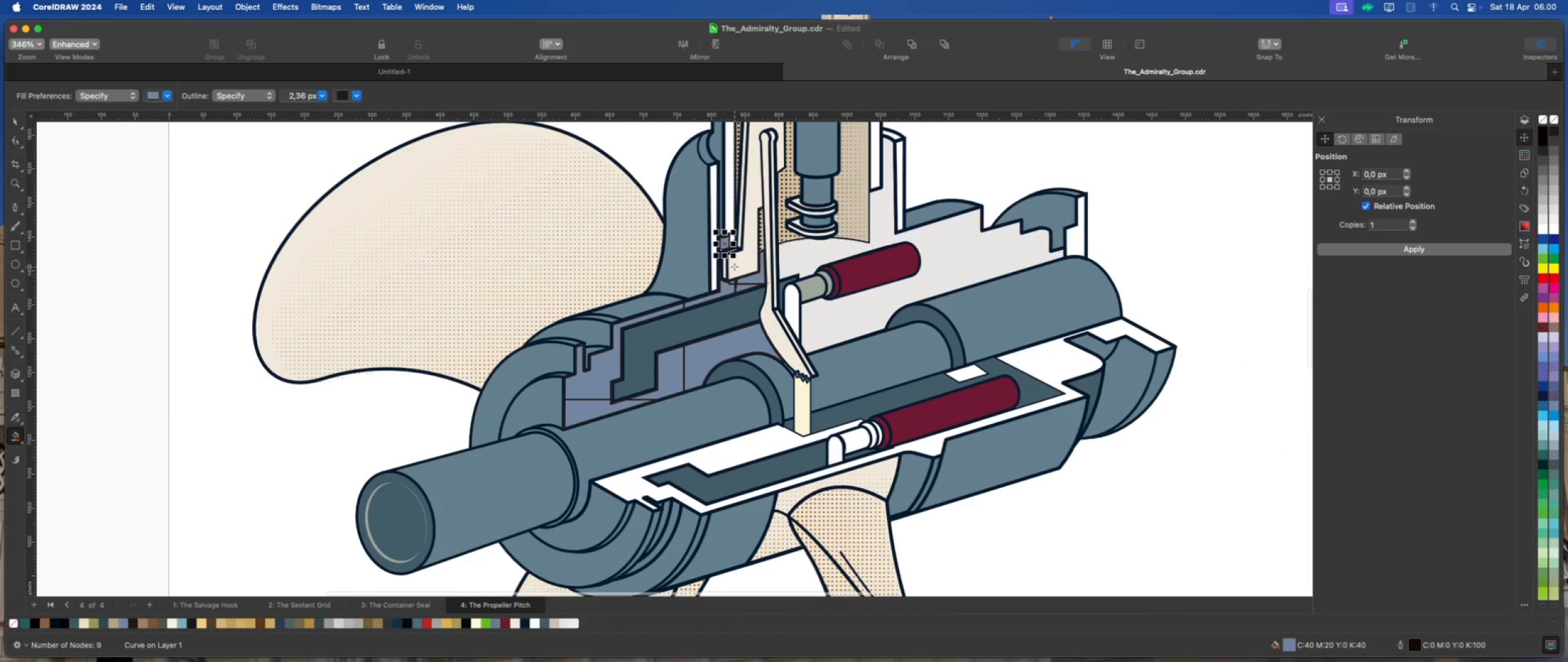 
key(Meta+Z)
 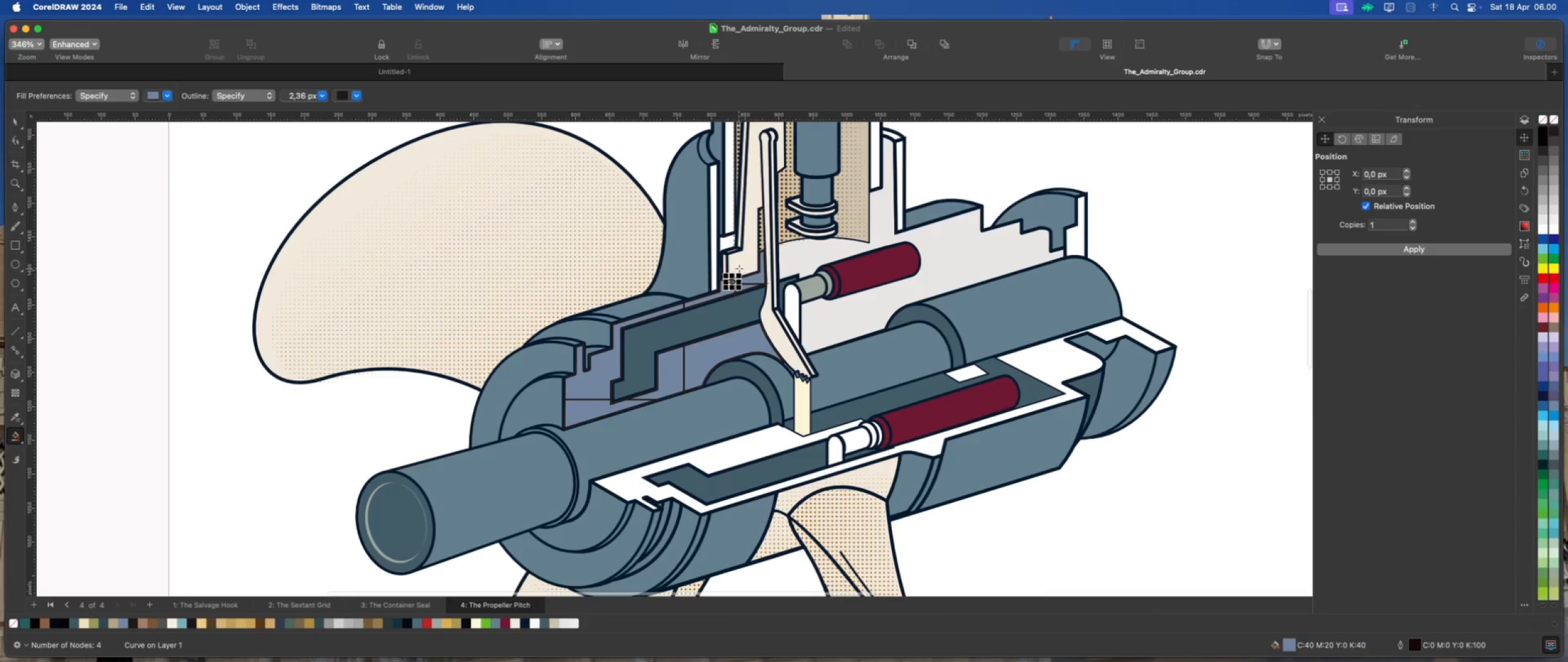 
scroll: coordinate [739, 268], scroll_direction: down, amount: 1.0
 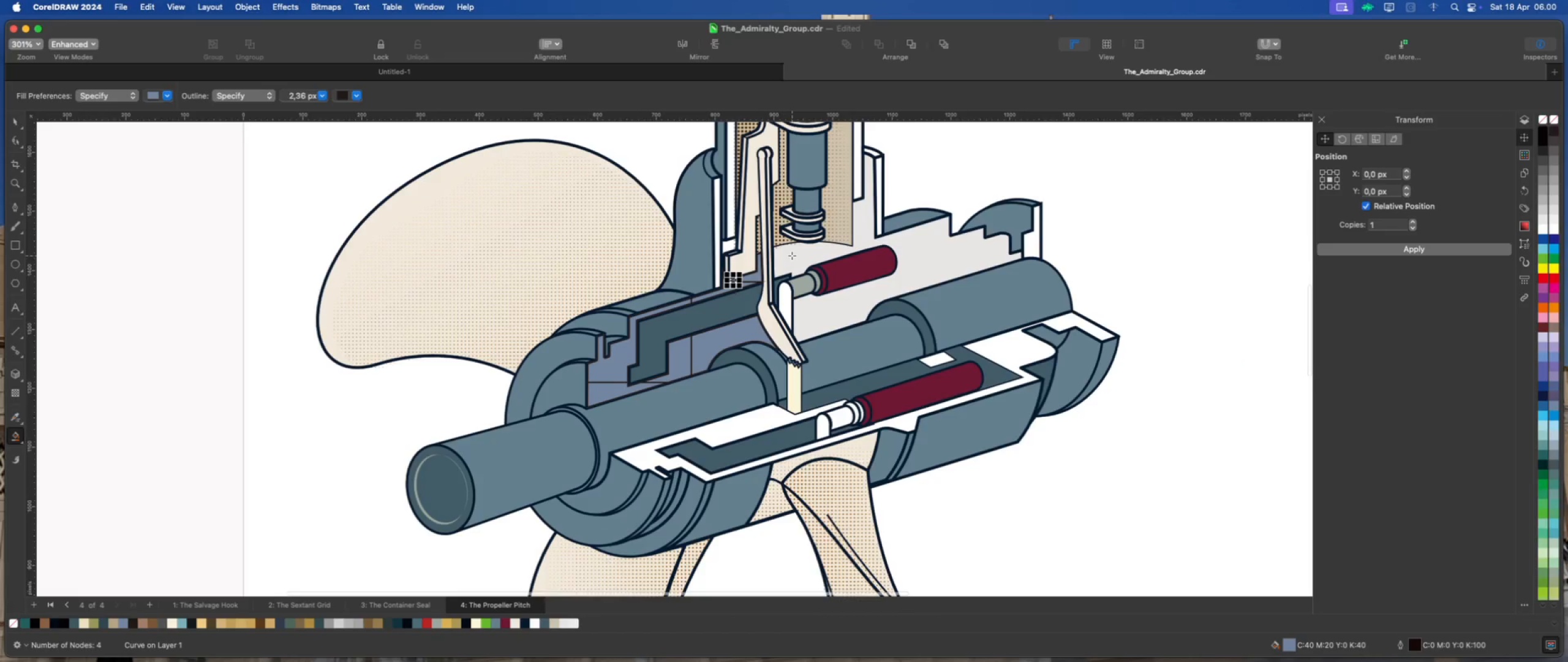 
left_click([792, 256])
 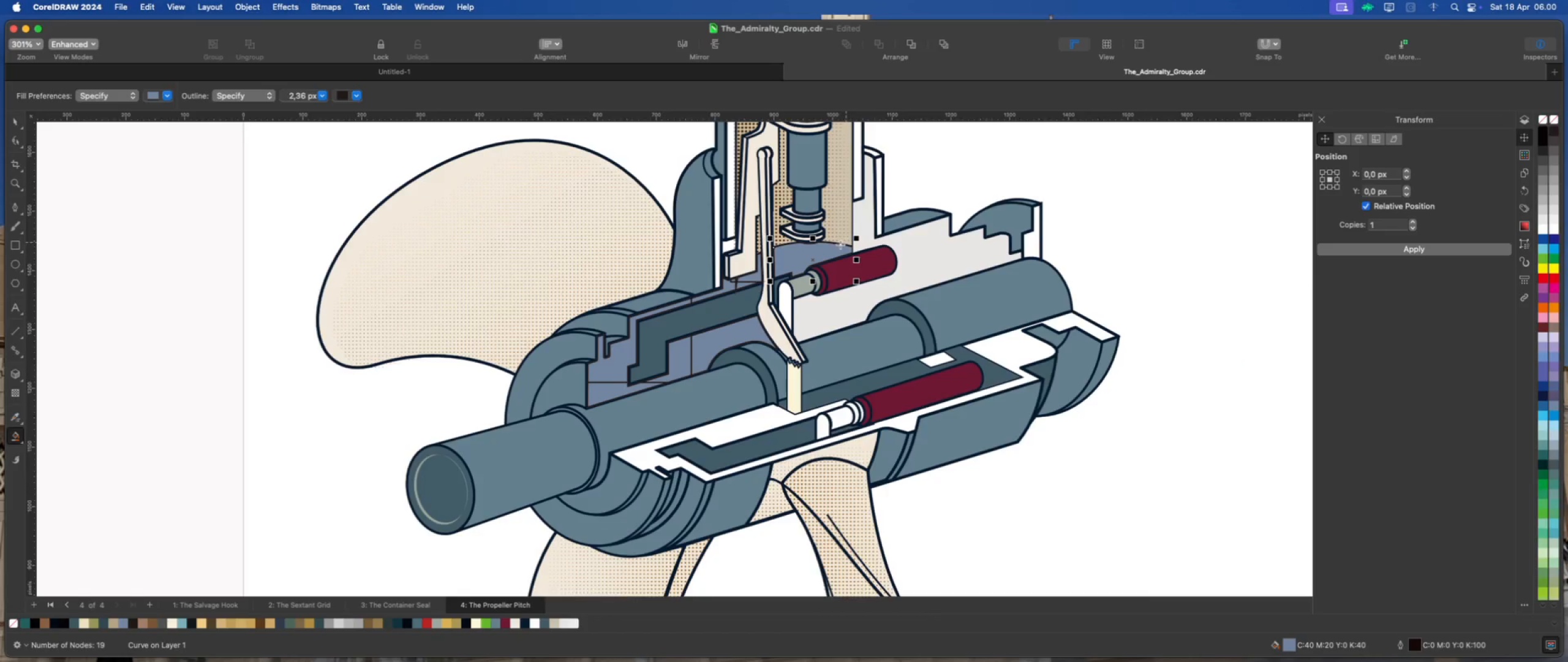 
wait(5.15)
 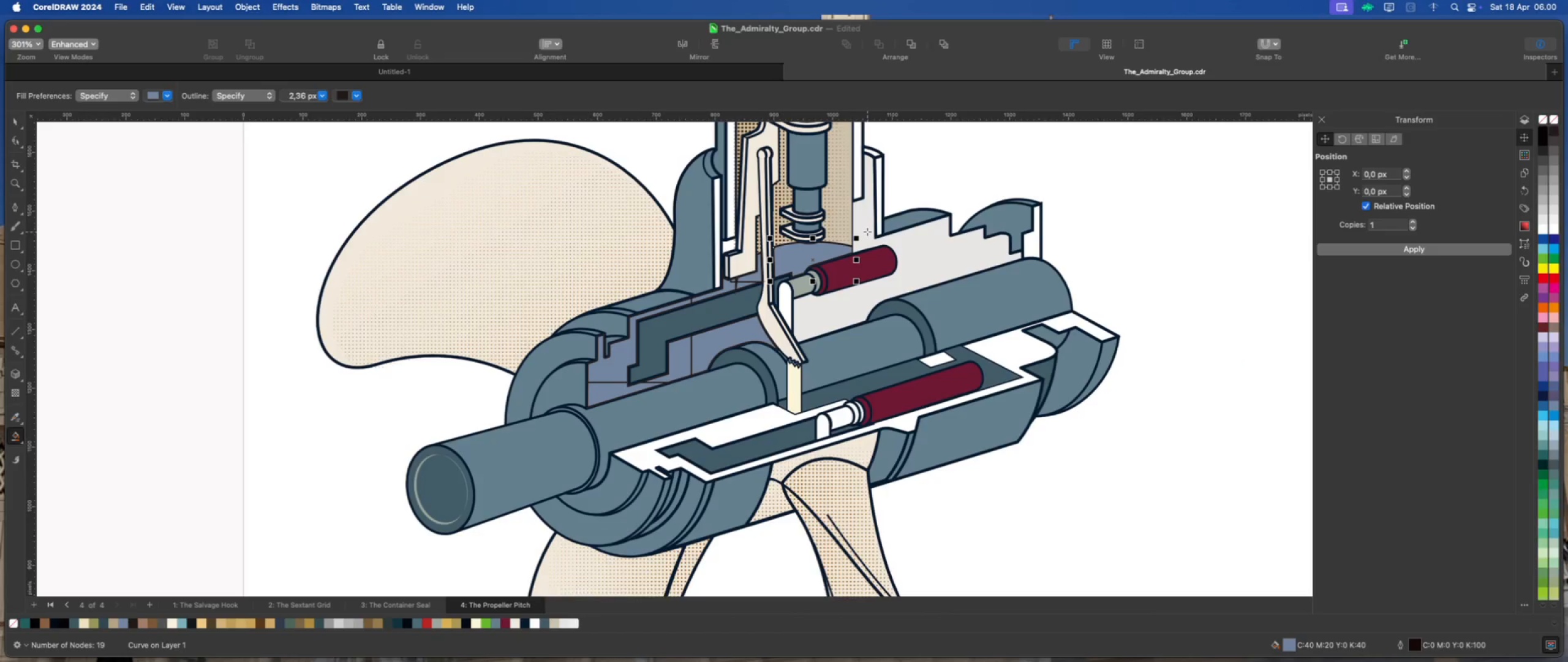 
left_click([10, 124])
 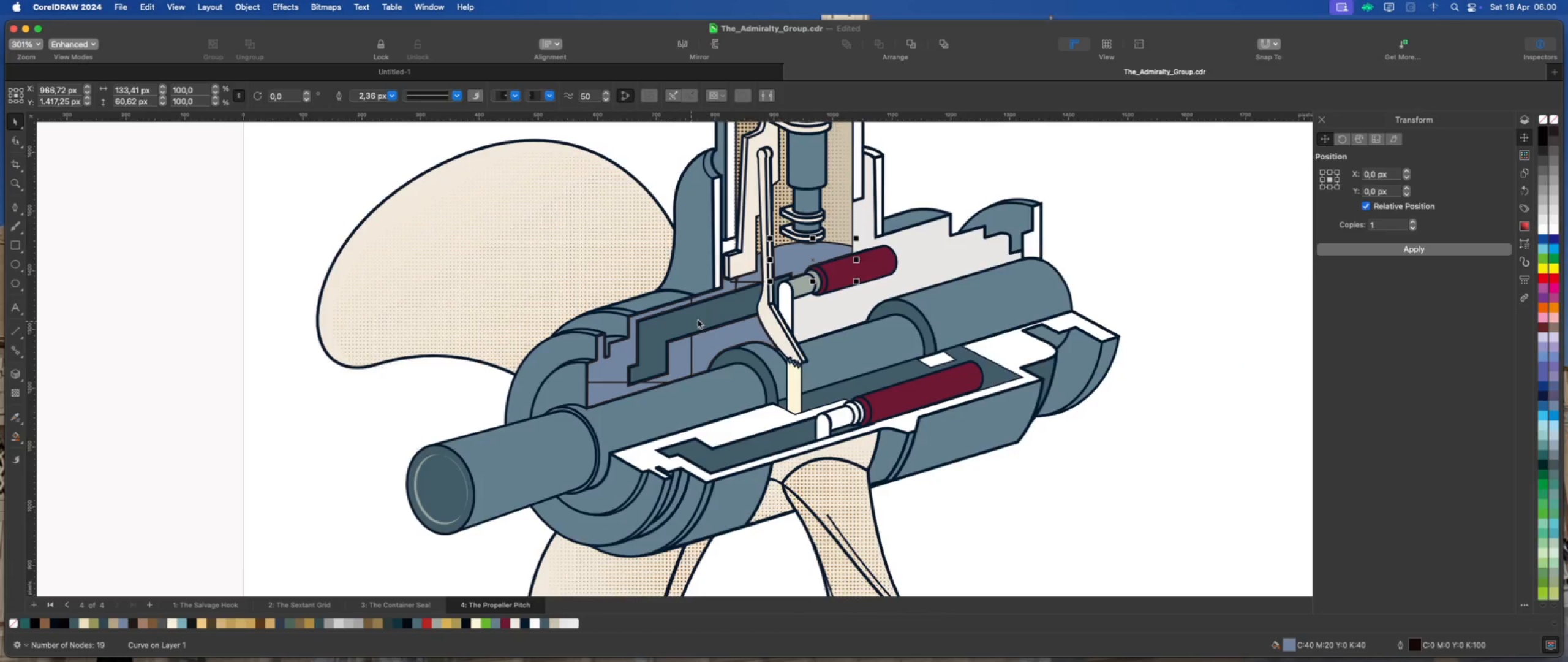 
hold_key(key=ShiftLeft, duration=0.75)
 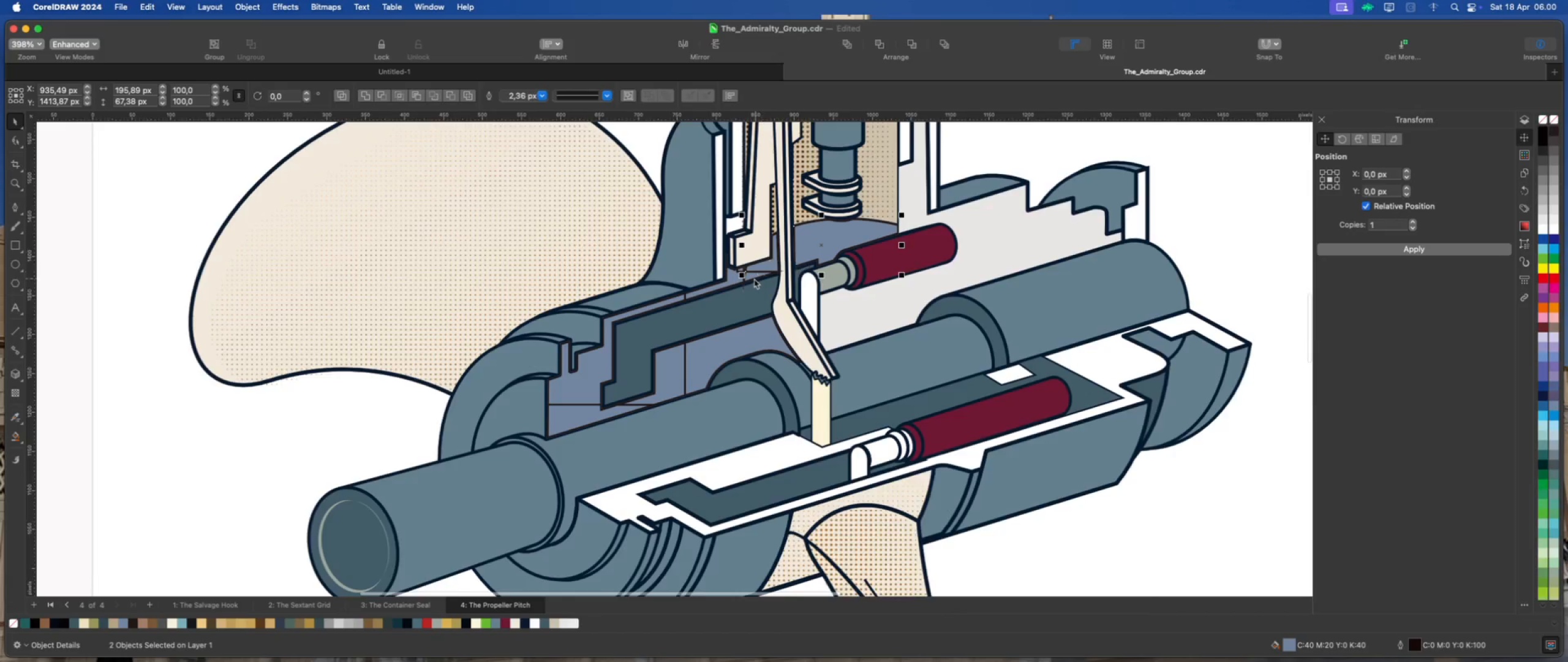 
scroll: coordinate [712, 312], scroll_direction: up, amount: 2.0
 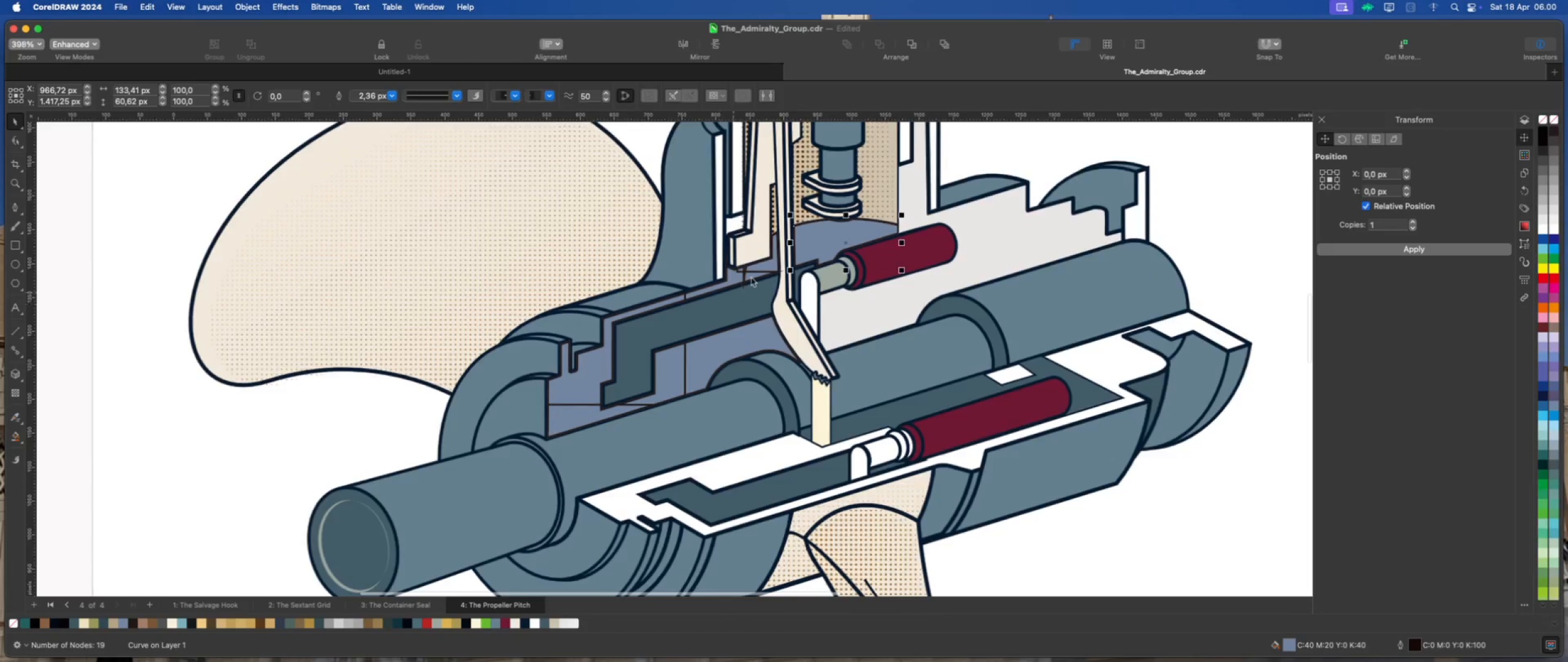 
left_click([767, 264])
 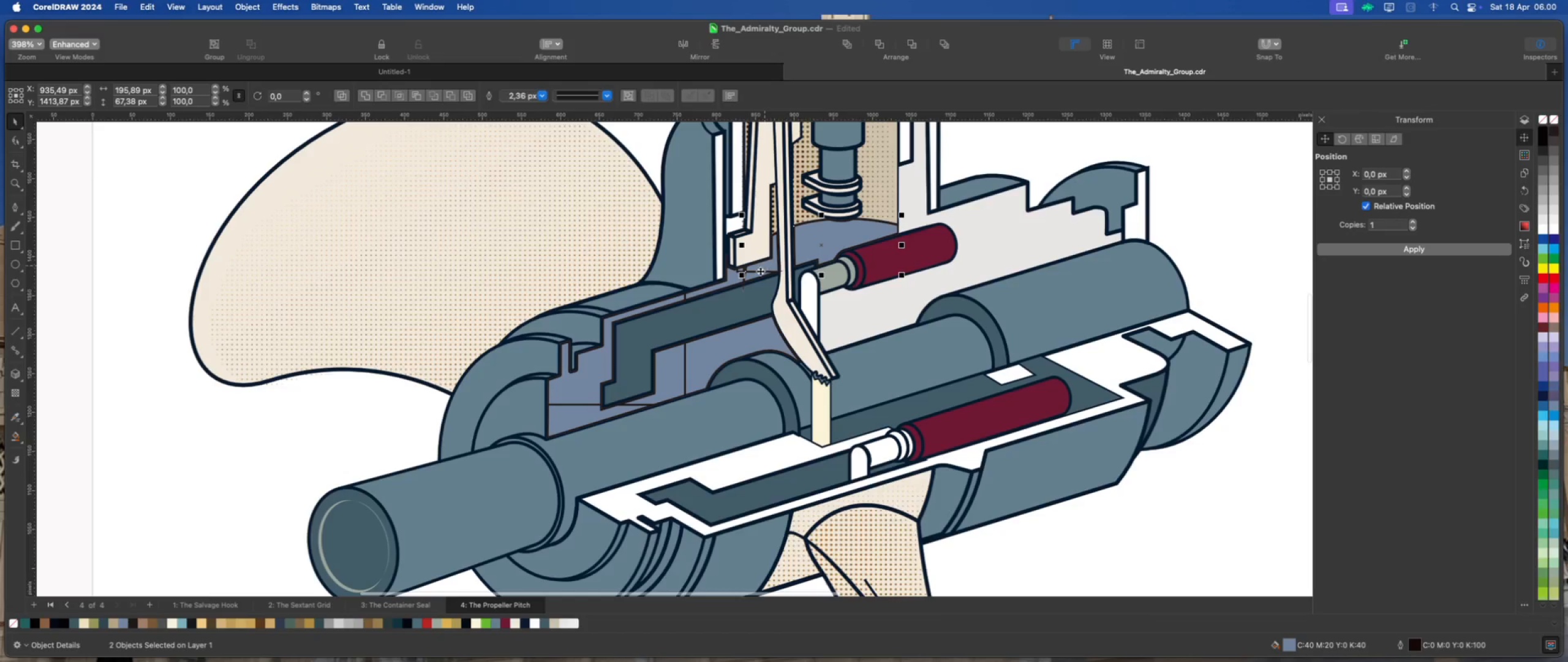 
scroll: coordinate [760, 271], scroll_direction: up, amount: 2.0
 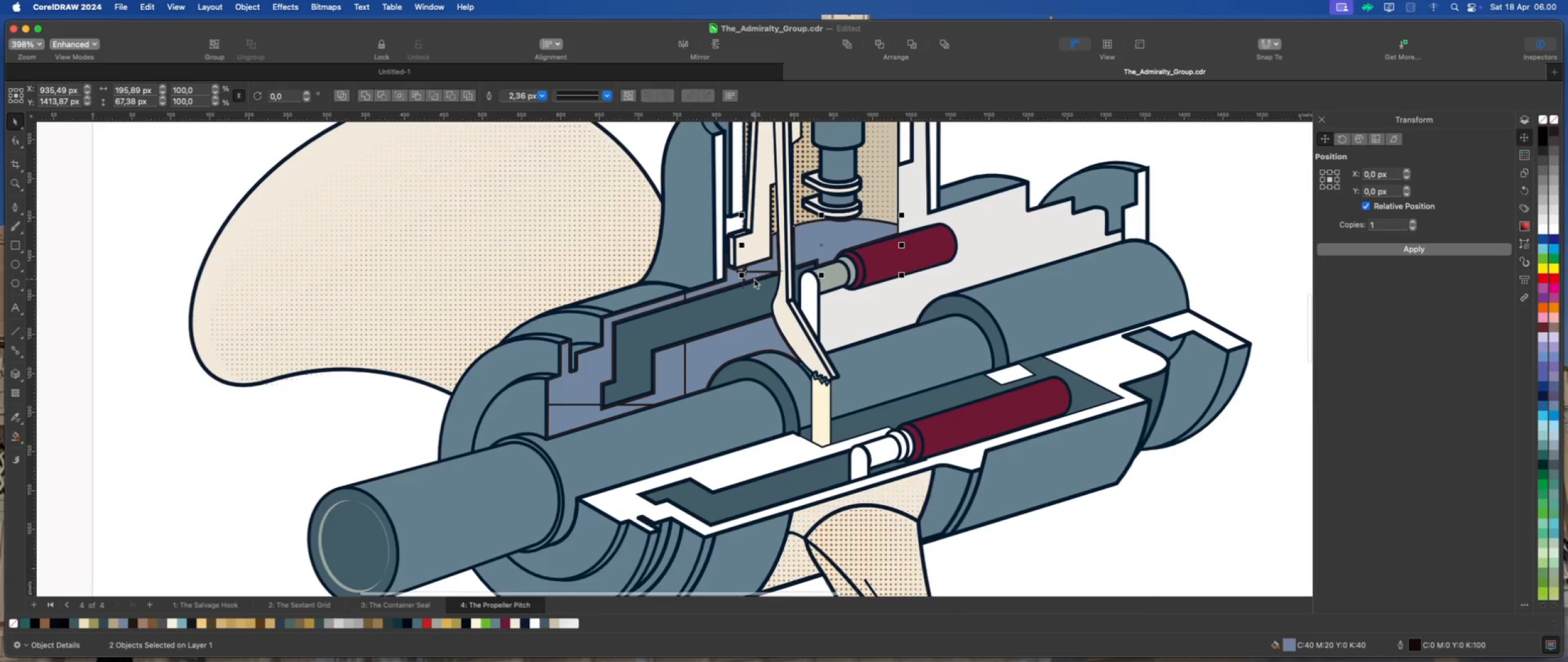 
hold_key(key=ShiftLeft, duration=0.98)
left_click([752, 276])
 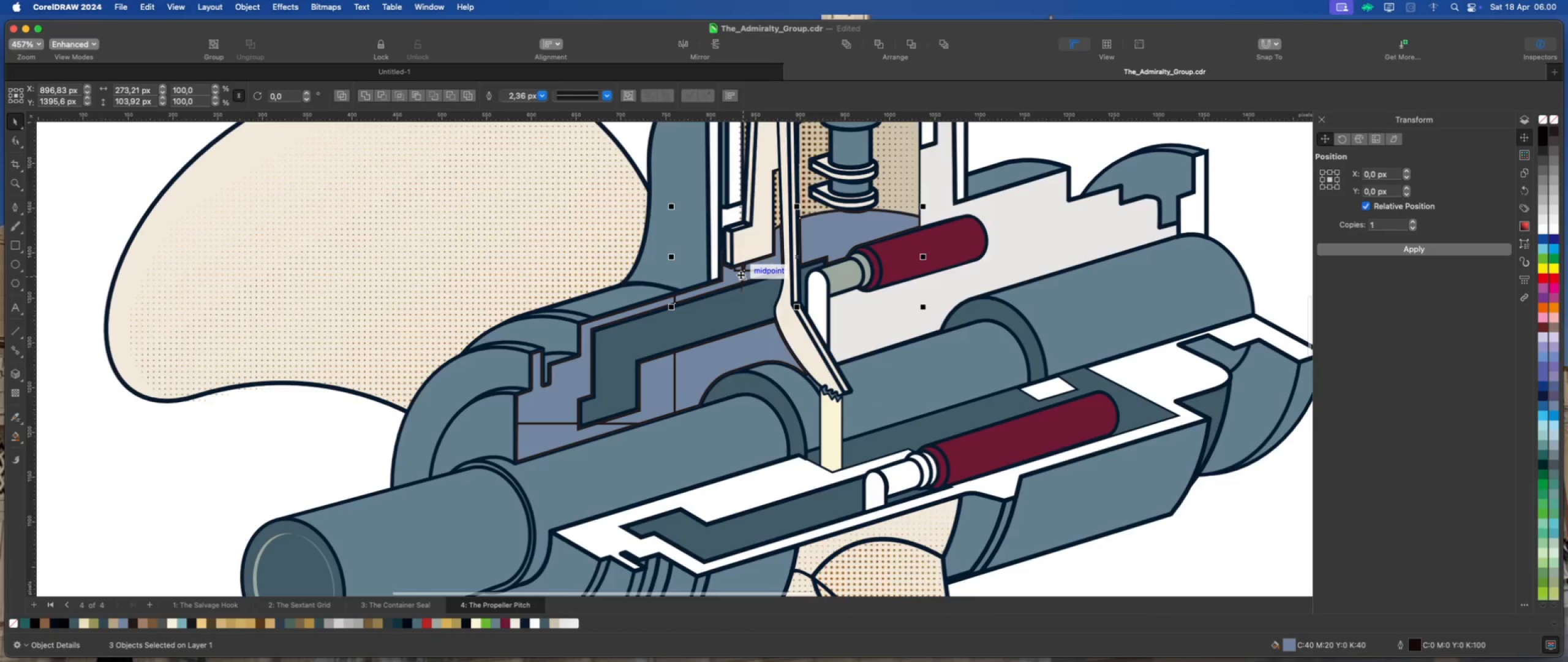 
scroll: coordinate [739, 272], scroll_direction: up, amount: 5.0
 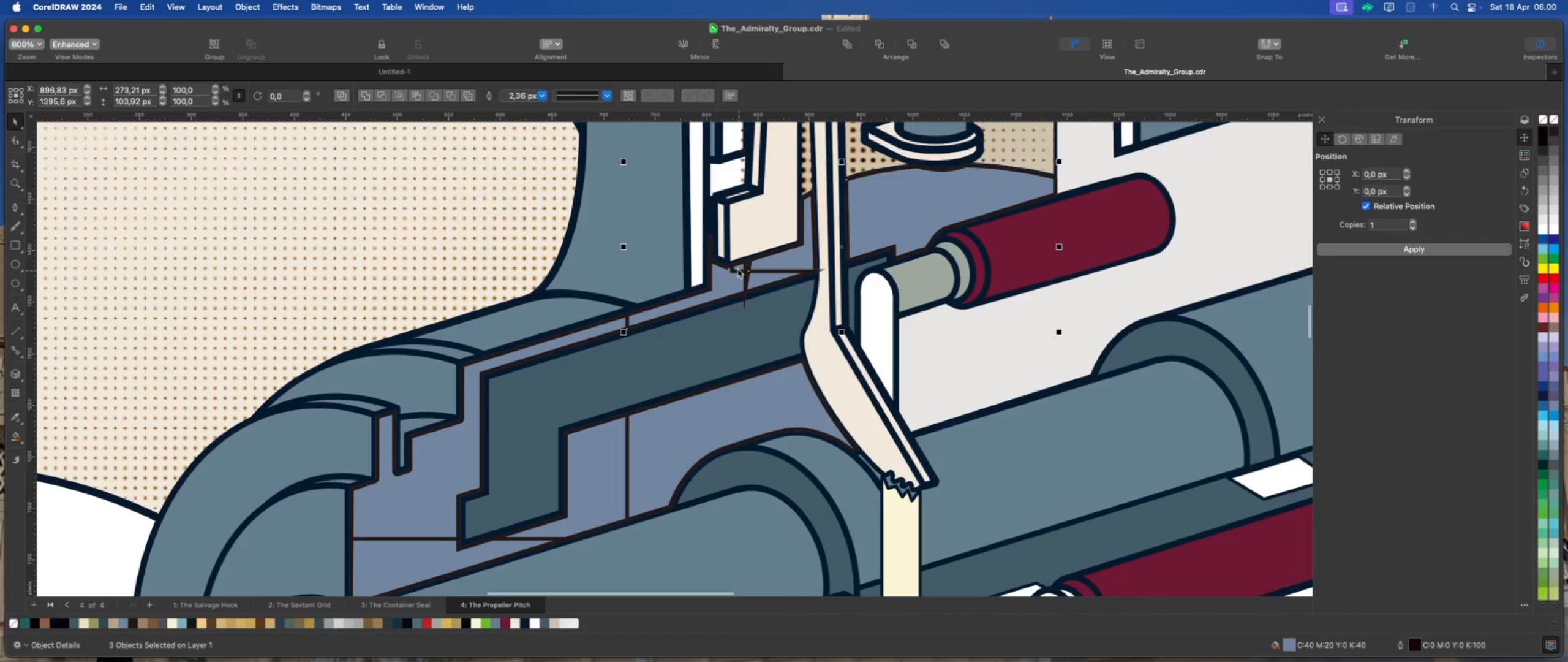 
hold_key(key=ShiftLeft, duration=4.2)
left_click([737, 266])
 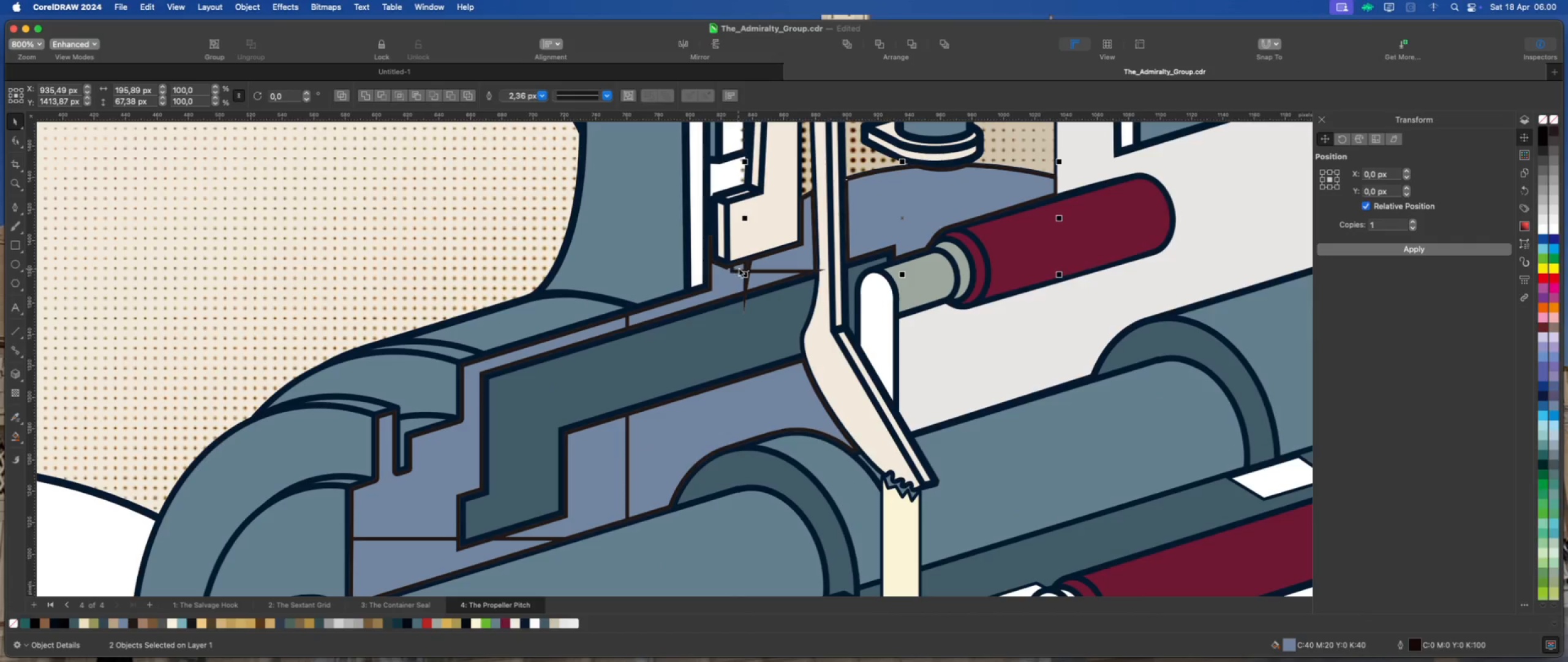 
left_click([740, 267])
 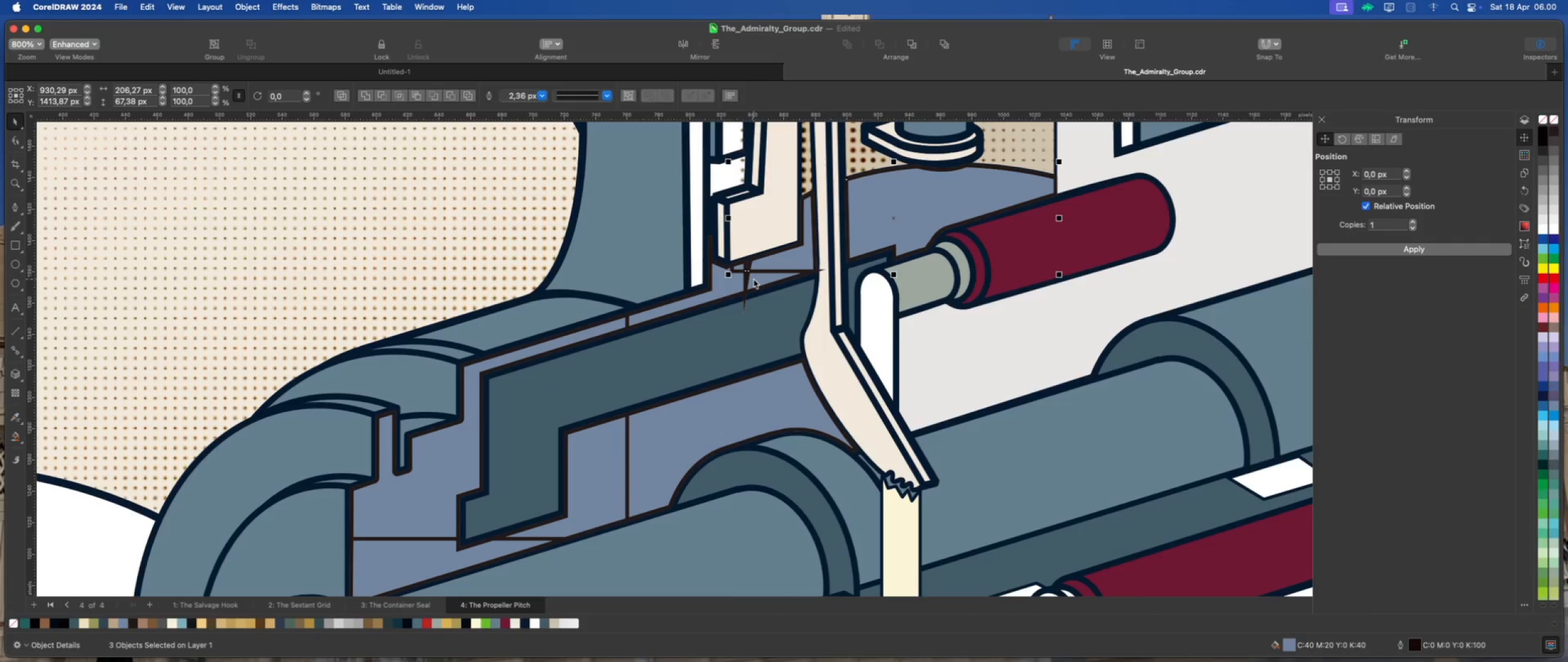 
left_click([753, 279])
 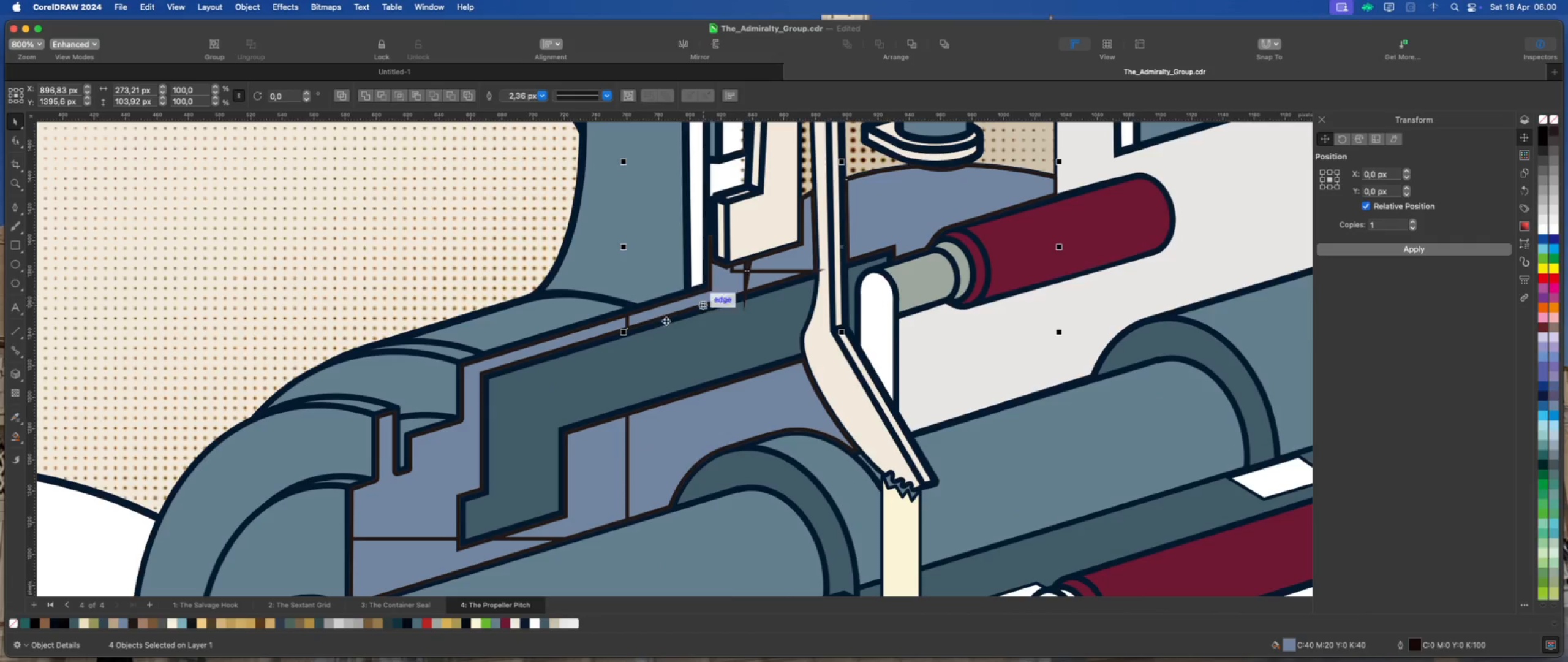 
hold_key(key=ShiftLeft, duration=2.79)
left_click([603, 331])
 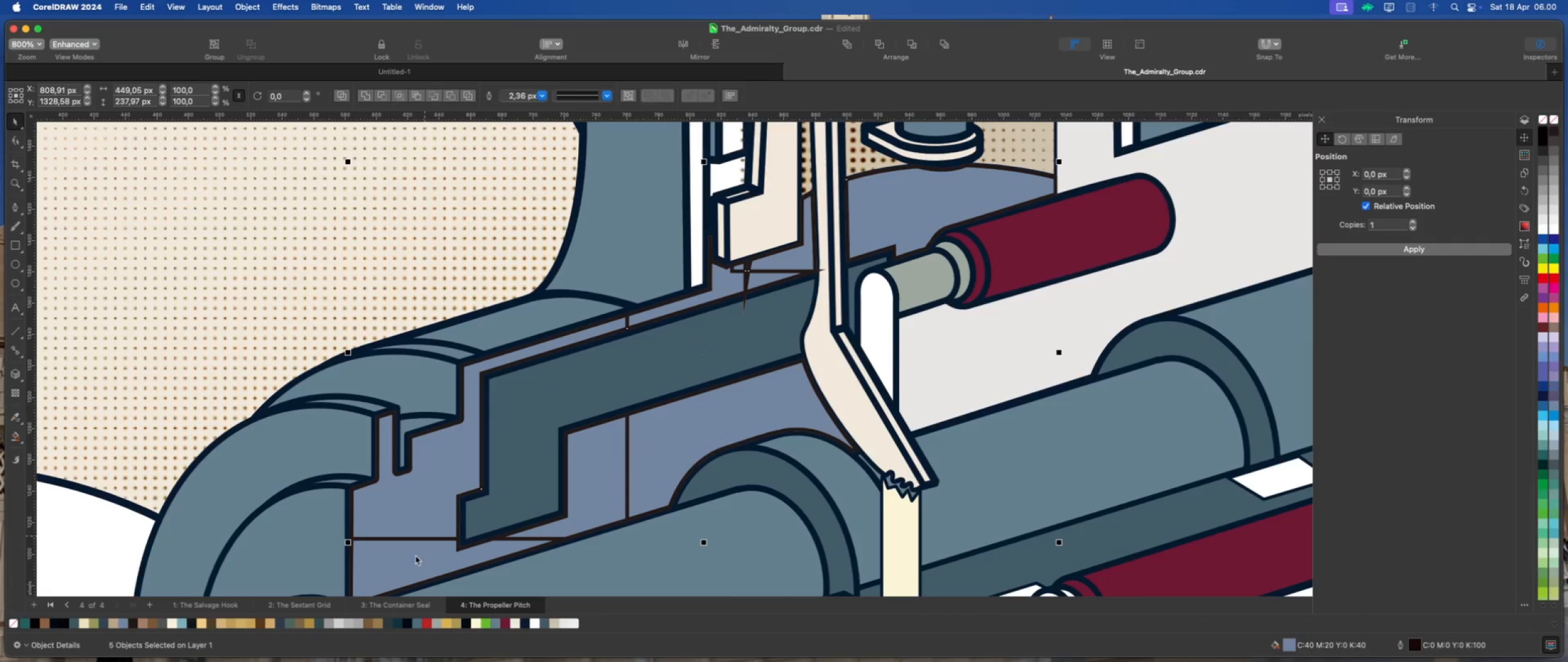 
left_click([410, 564])
 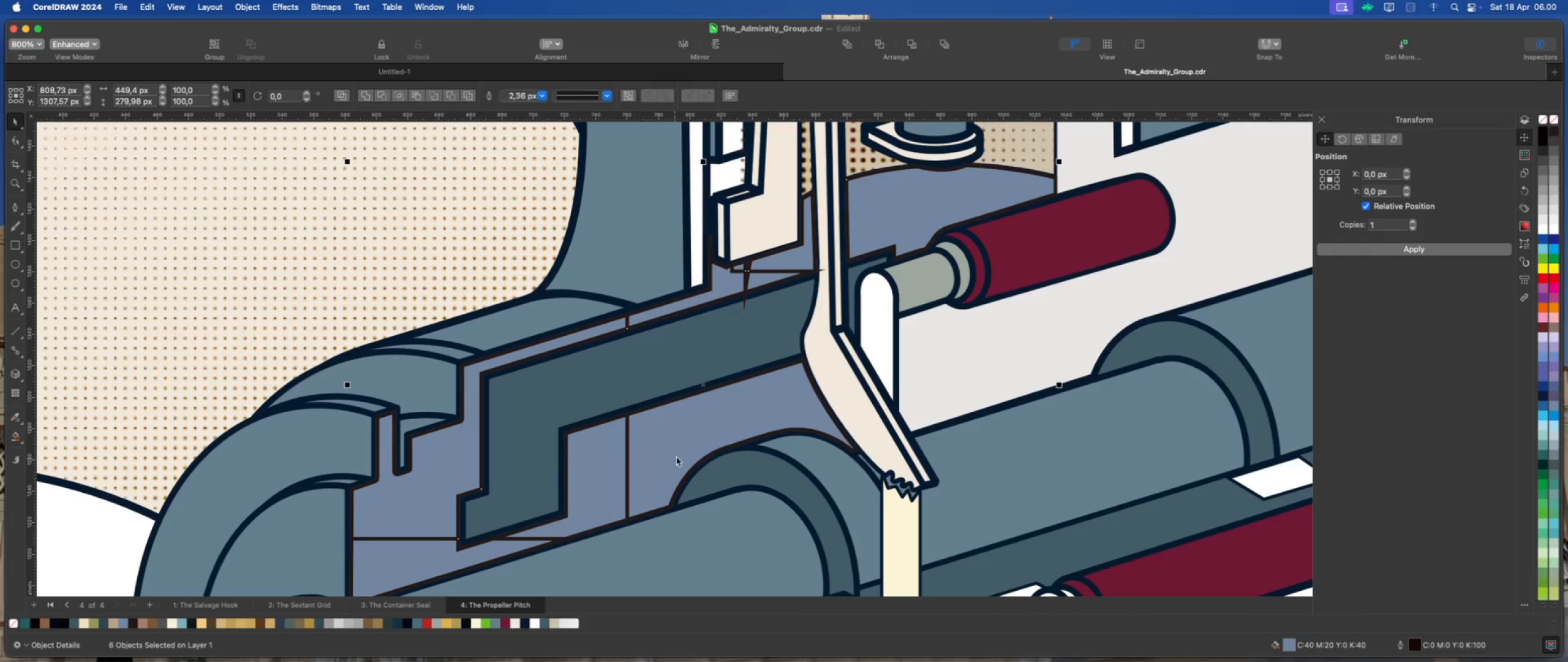 
left_click([676, 457])
 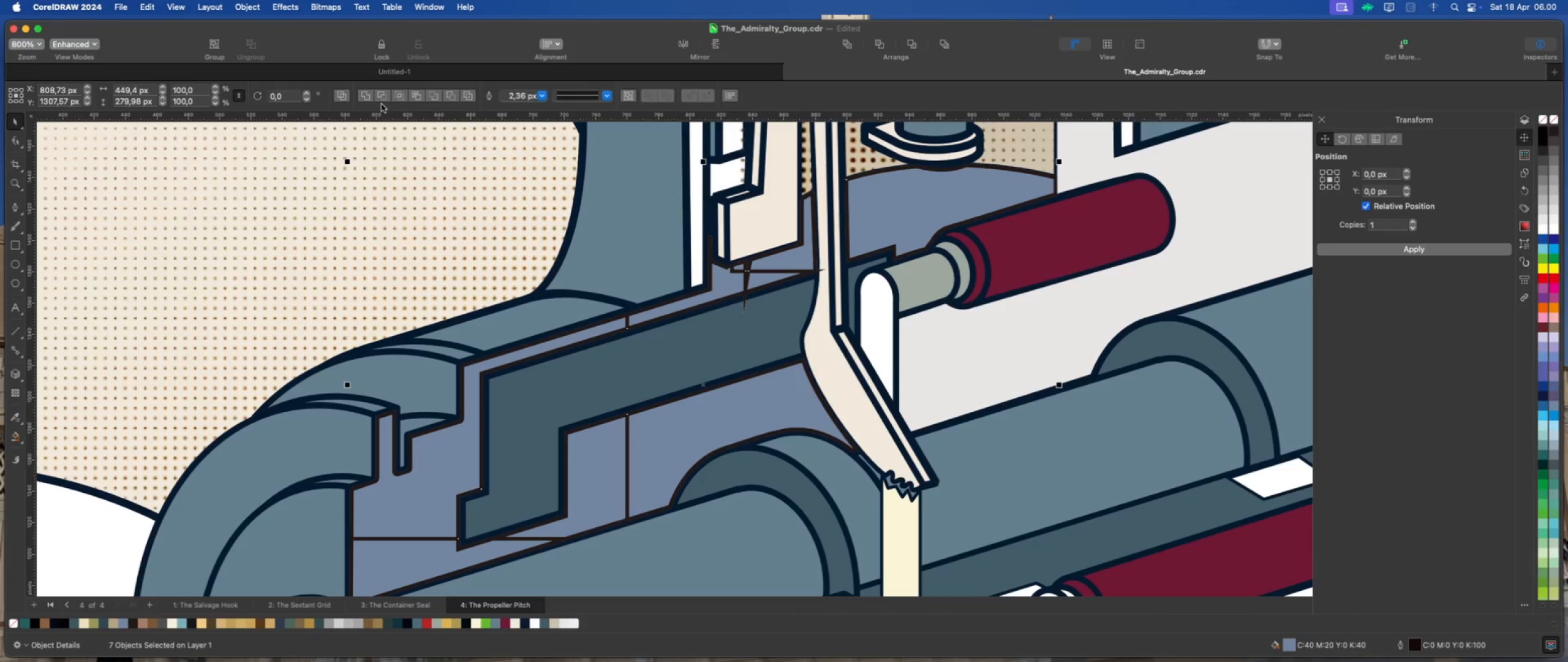 
left_click([366, 97])
 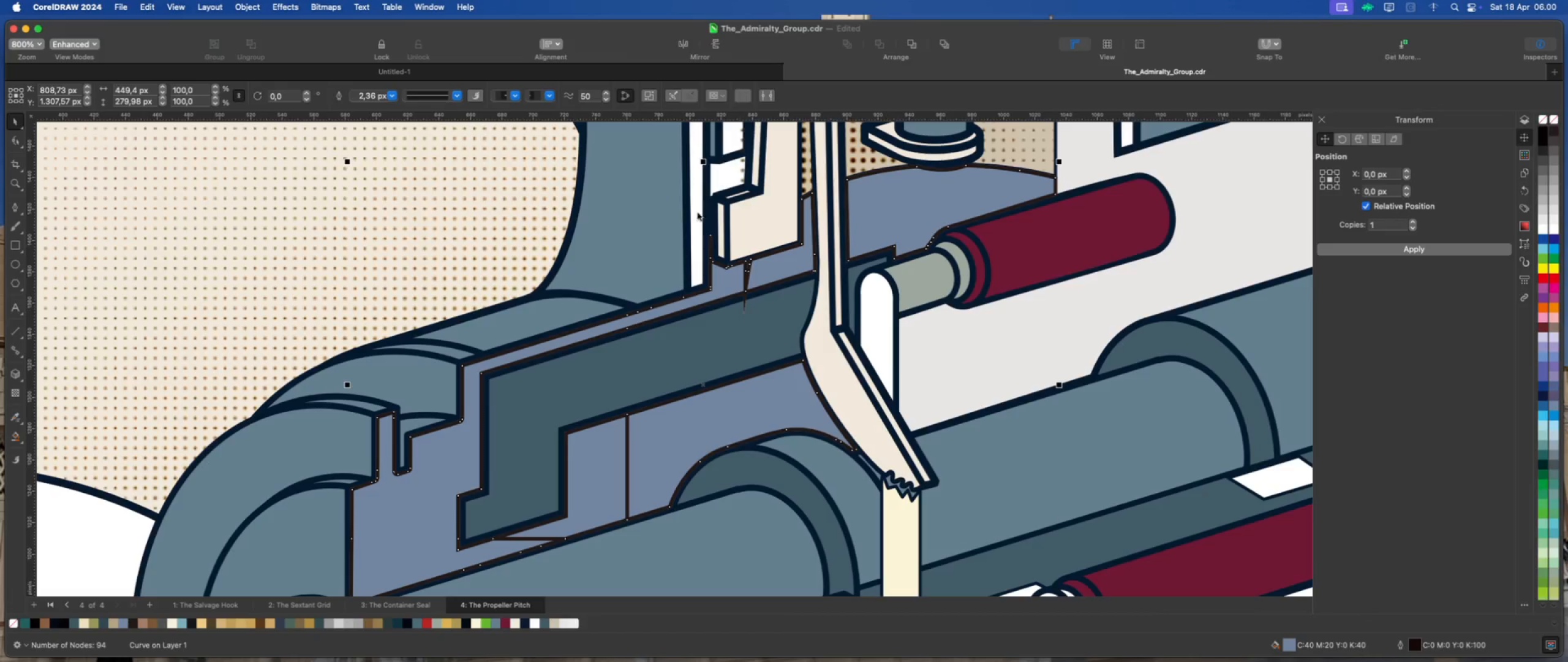 
scroll: coordinate [700, 217], scroll_direction: down, amount: 3.0
 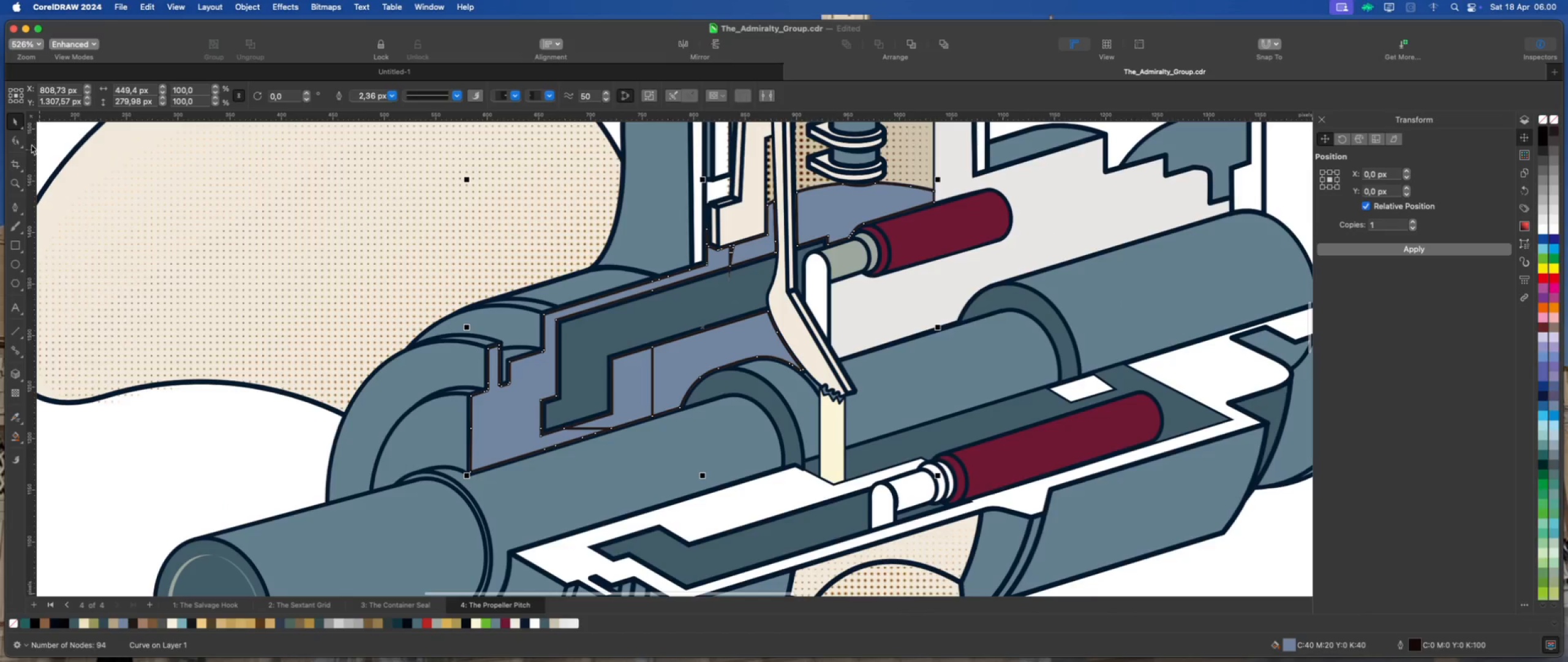 
left_click([17, 138])
 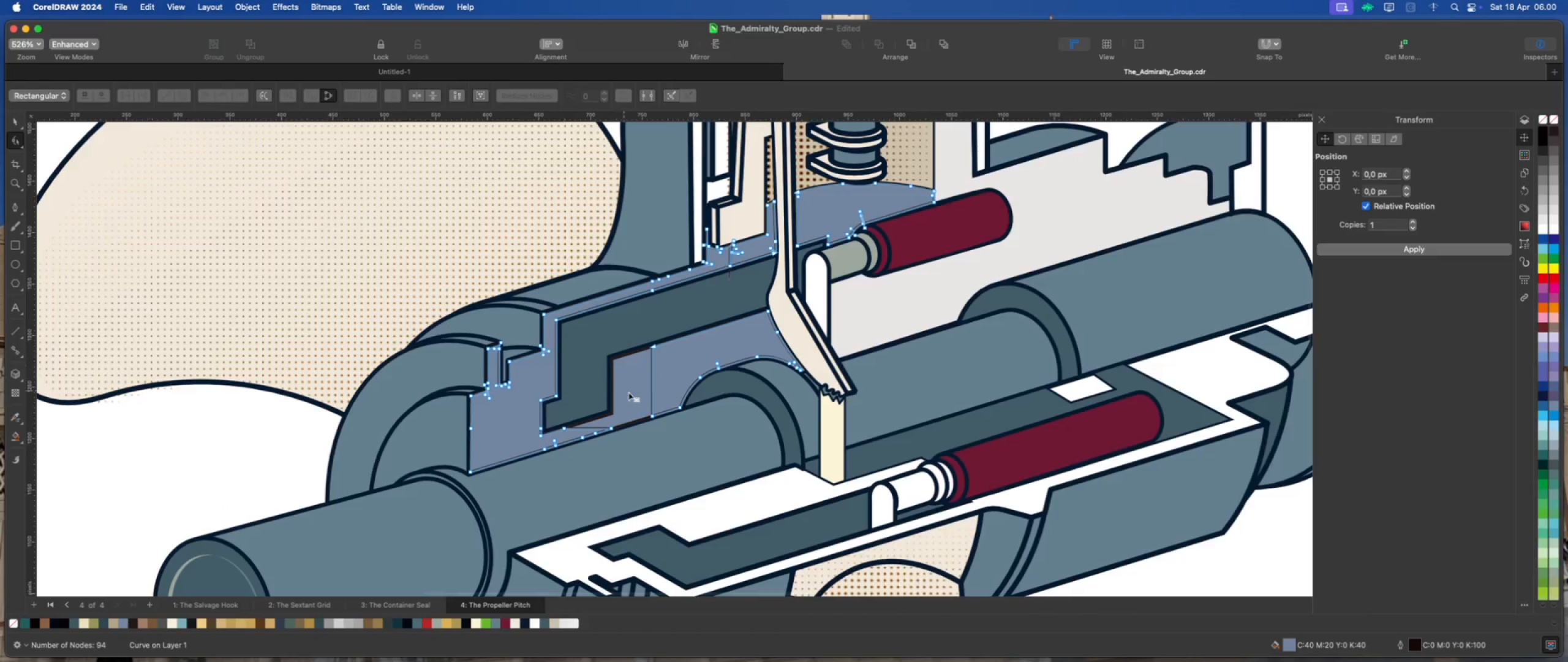 
scroll: coordinate [632, 392], scroll_direction: up, amount: 2.0
 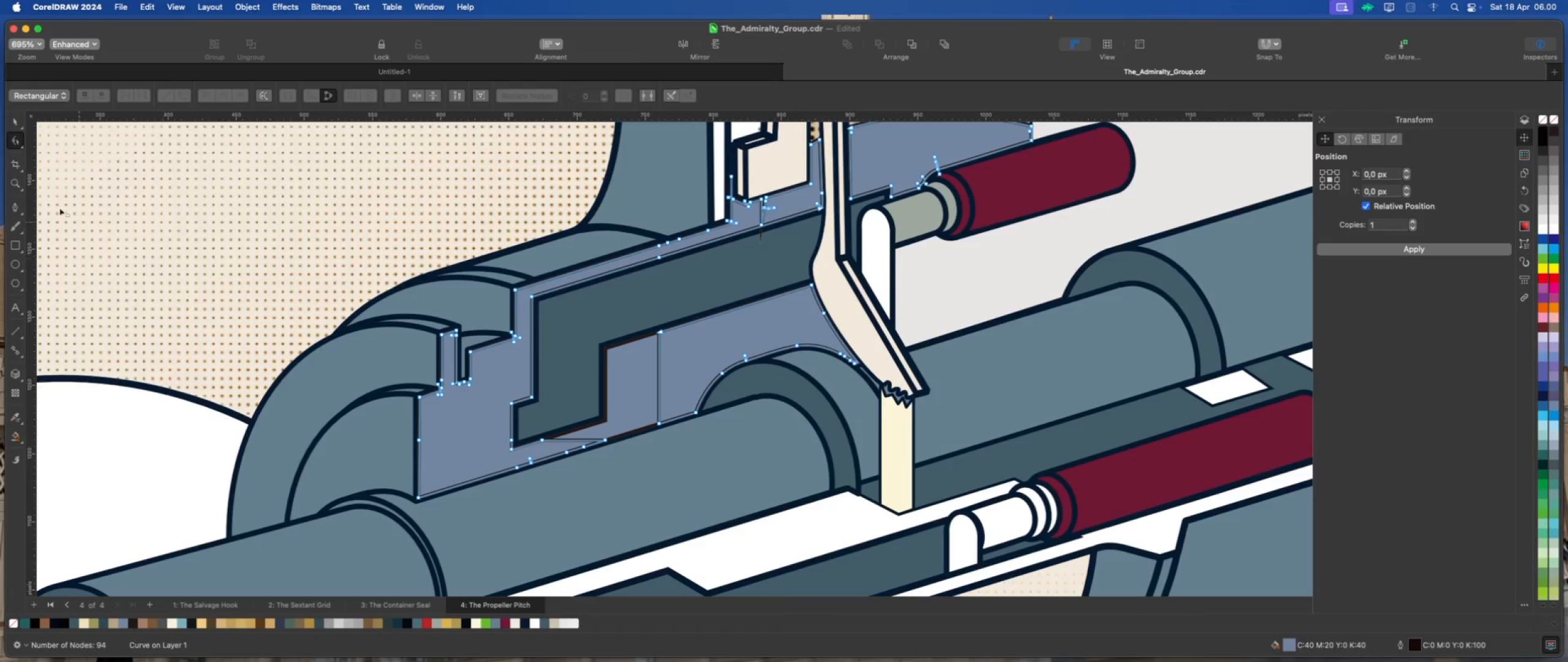 
left_click([17, 123])
 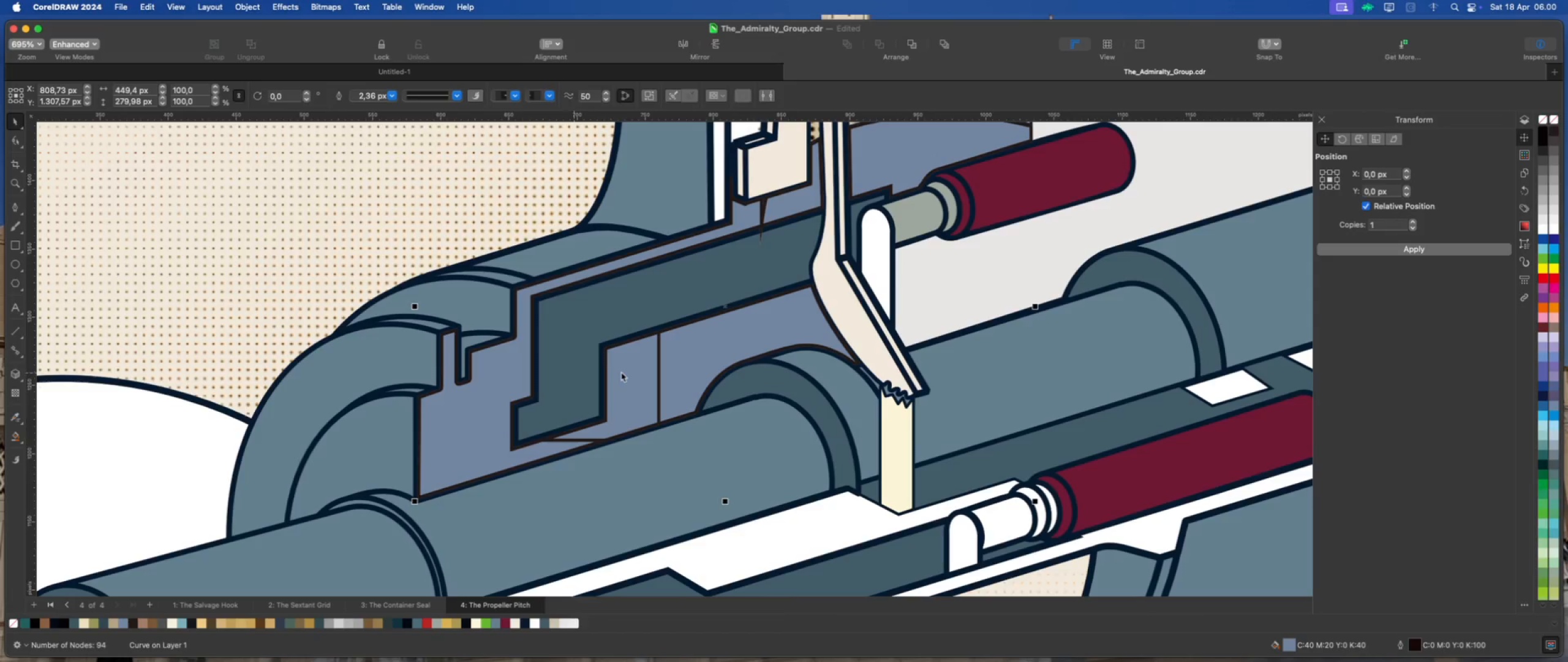 
hold_key(key=ShiftLeft, duration=0.91)
left_click([632, 371])
 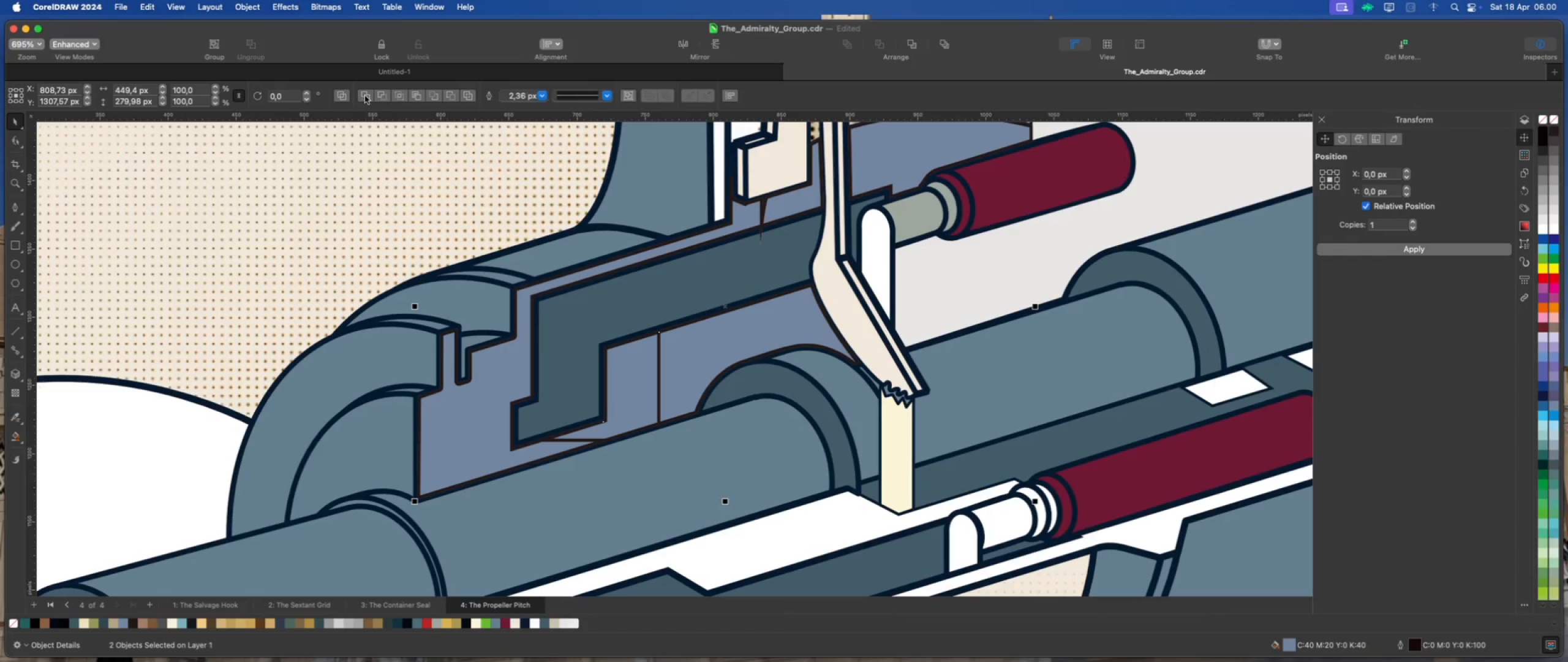 
left_click([365, 96])
 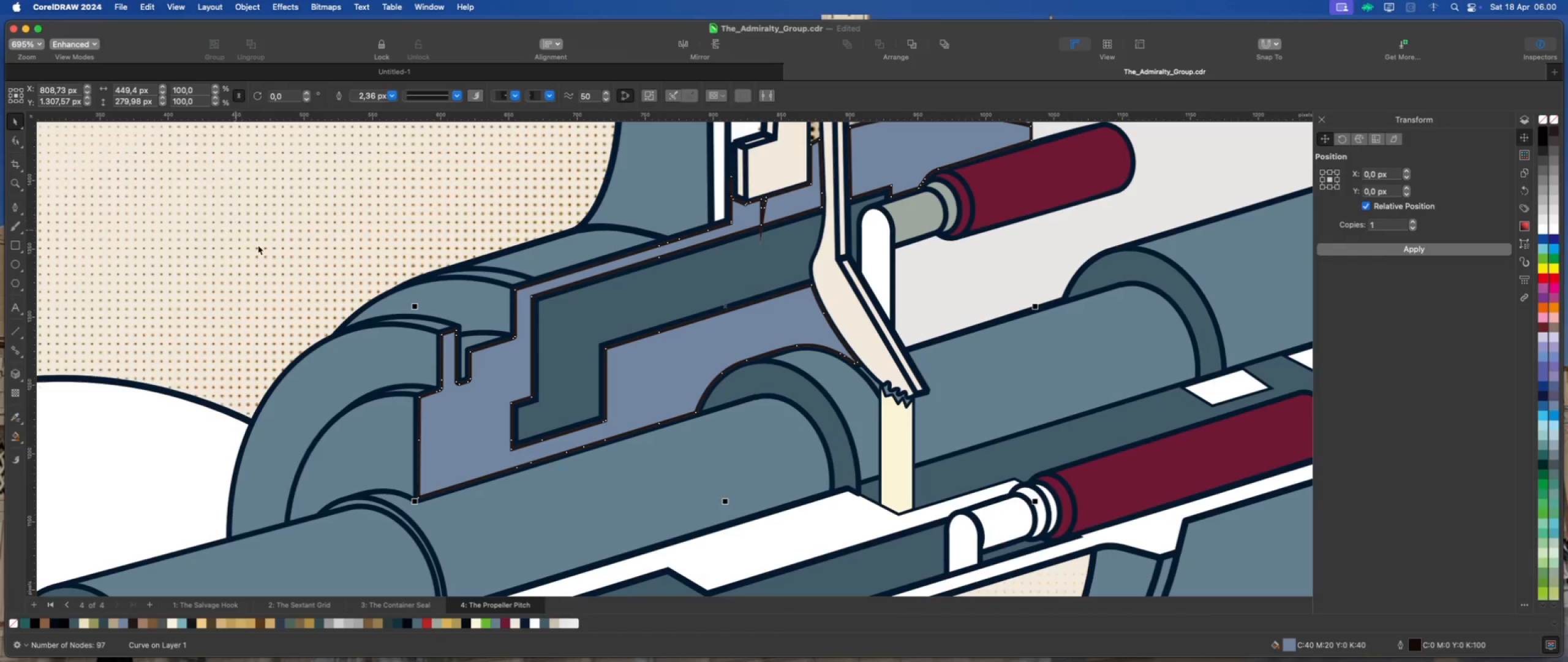 
scroll: coordinate [588, 430], scroll_direction: down, amount: 5.0
 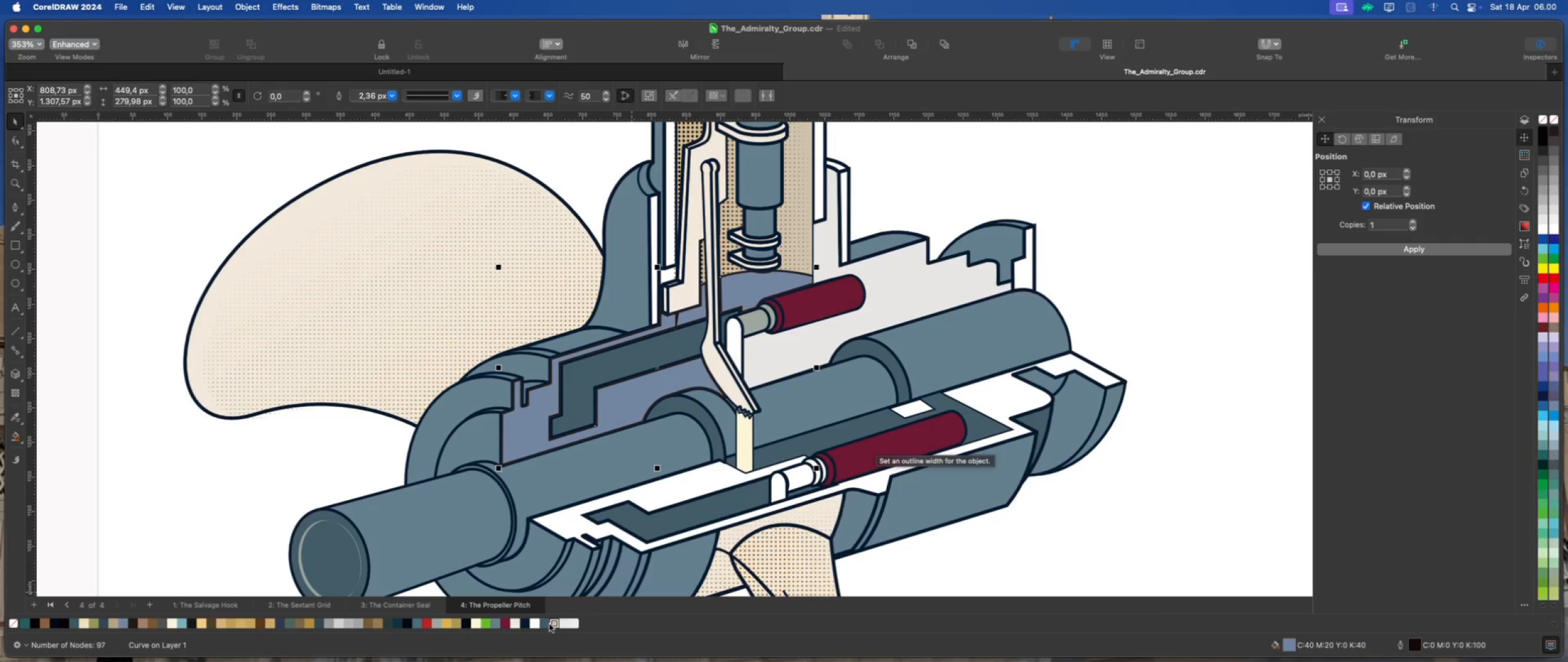 
left_click([537, 623])
 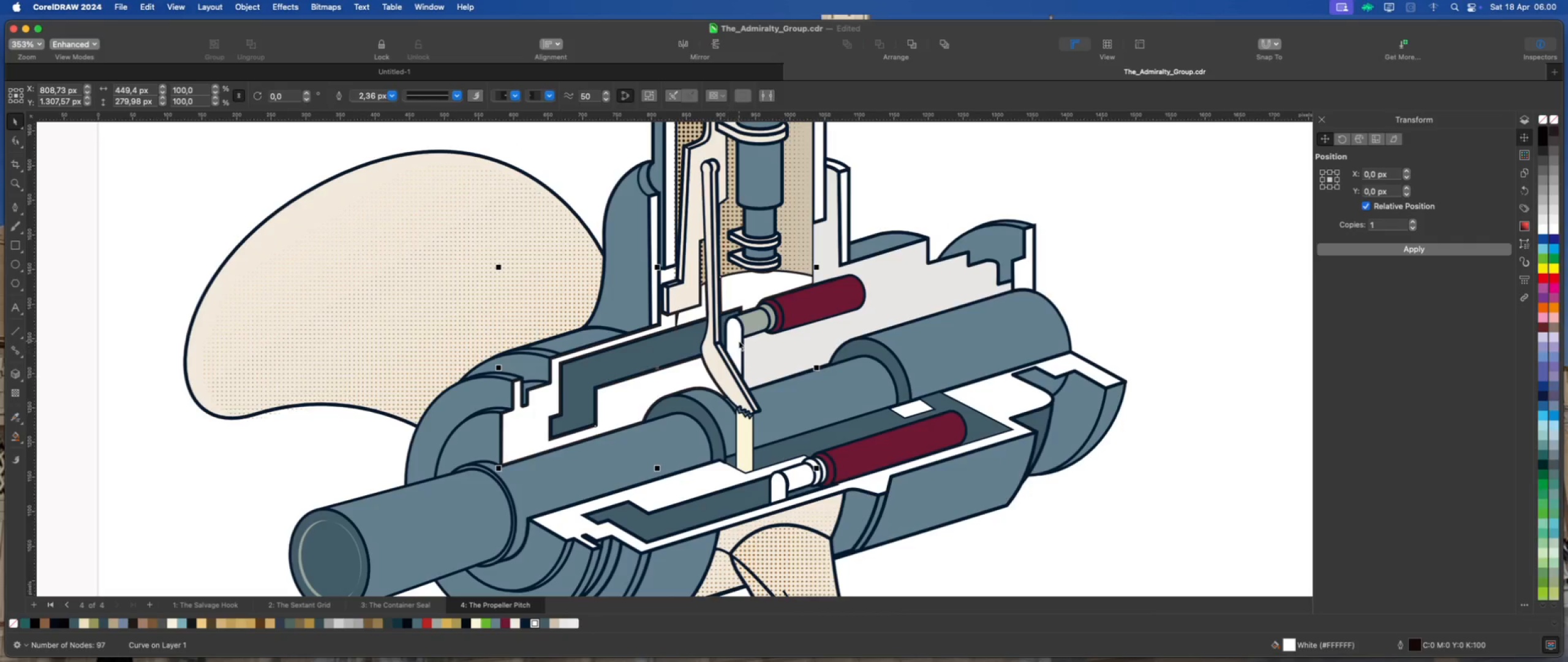 
scroll: coordinate [742, 347], scroll_direction: down, amount: 5.0
 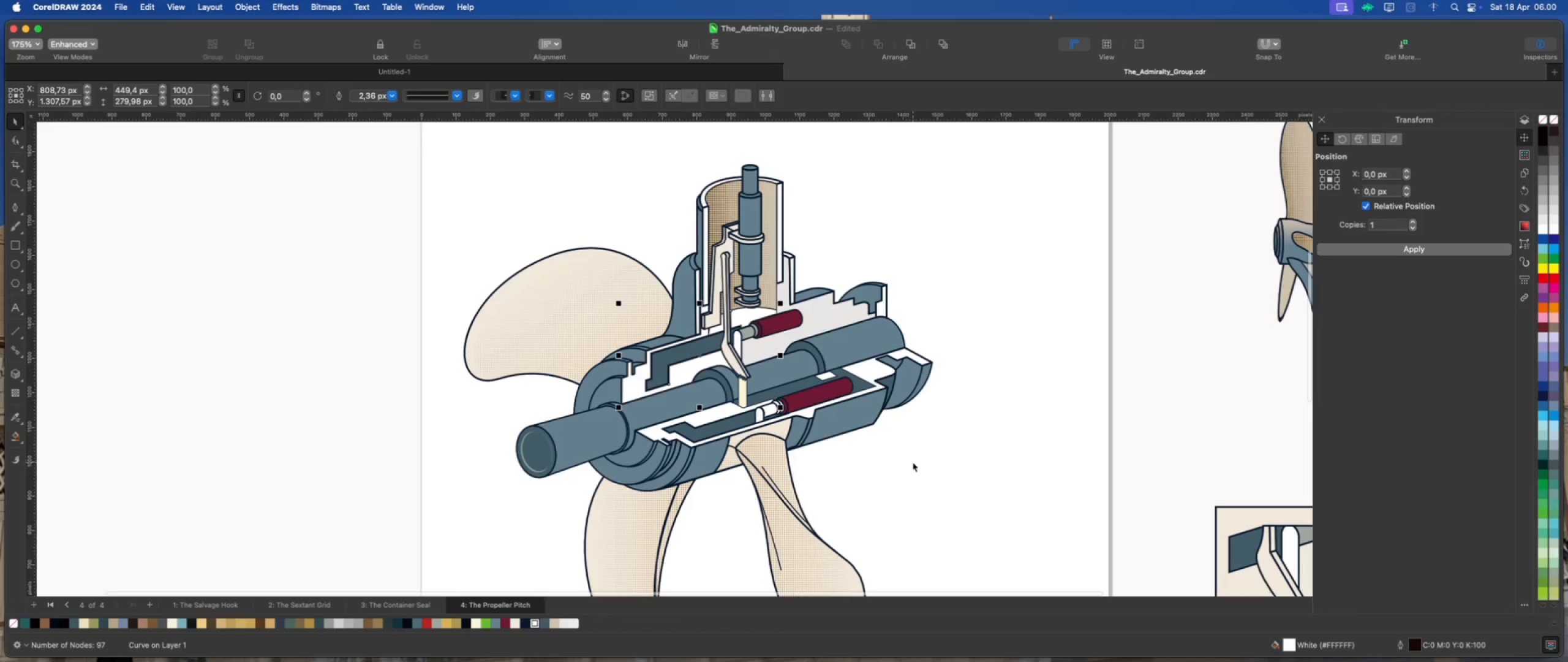 
left_click([913, 463])
 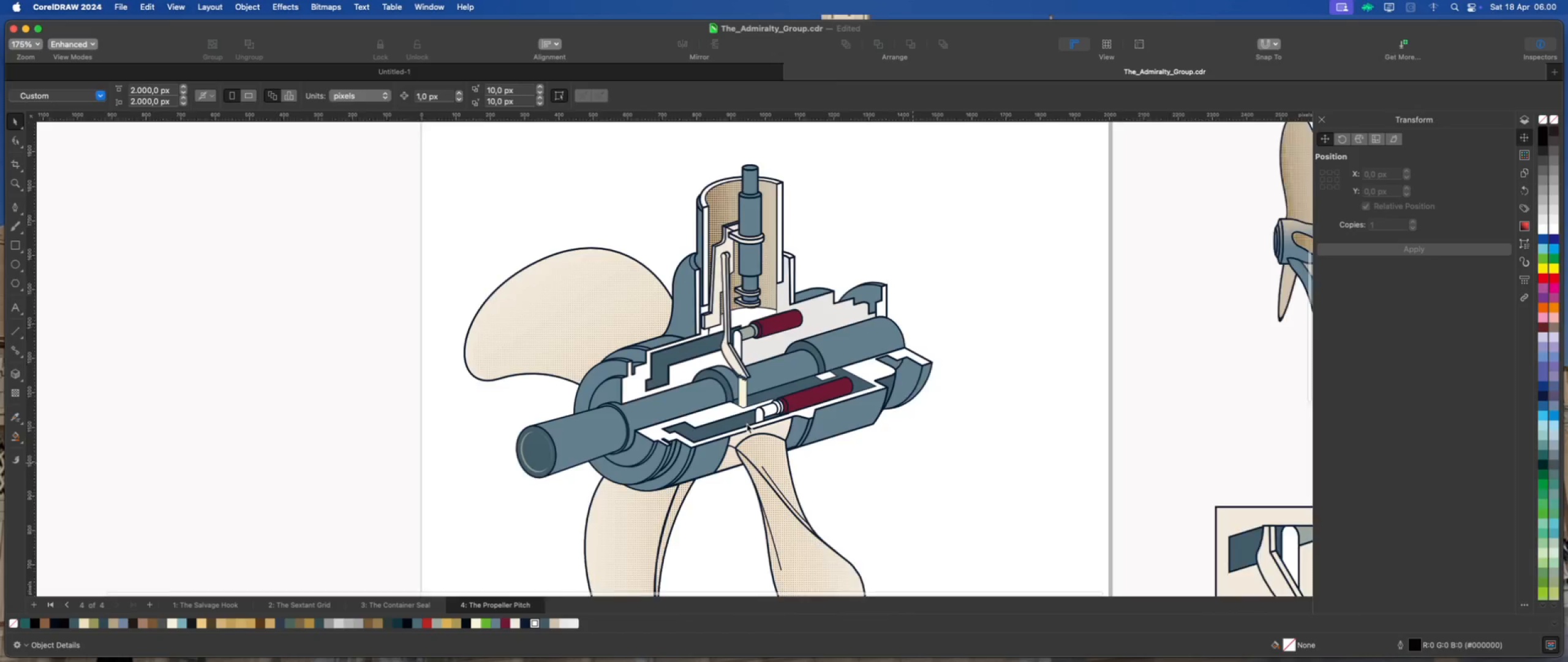 
scroll: coordinate [746, 423], scroll_direction: up, amount: 2.0
 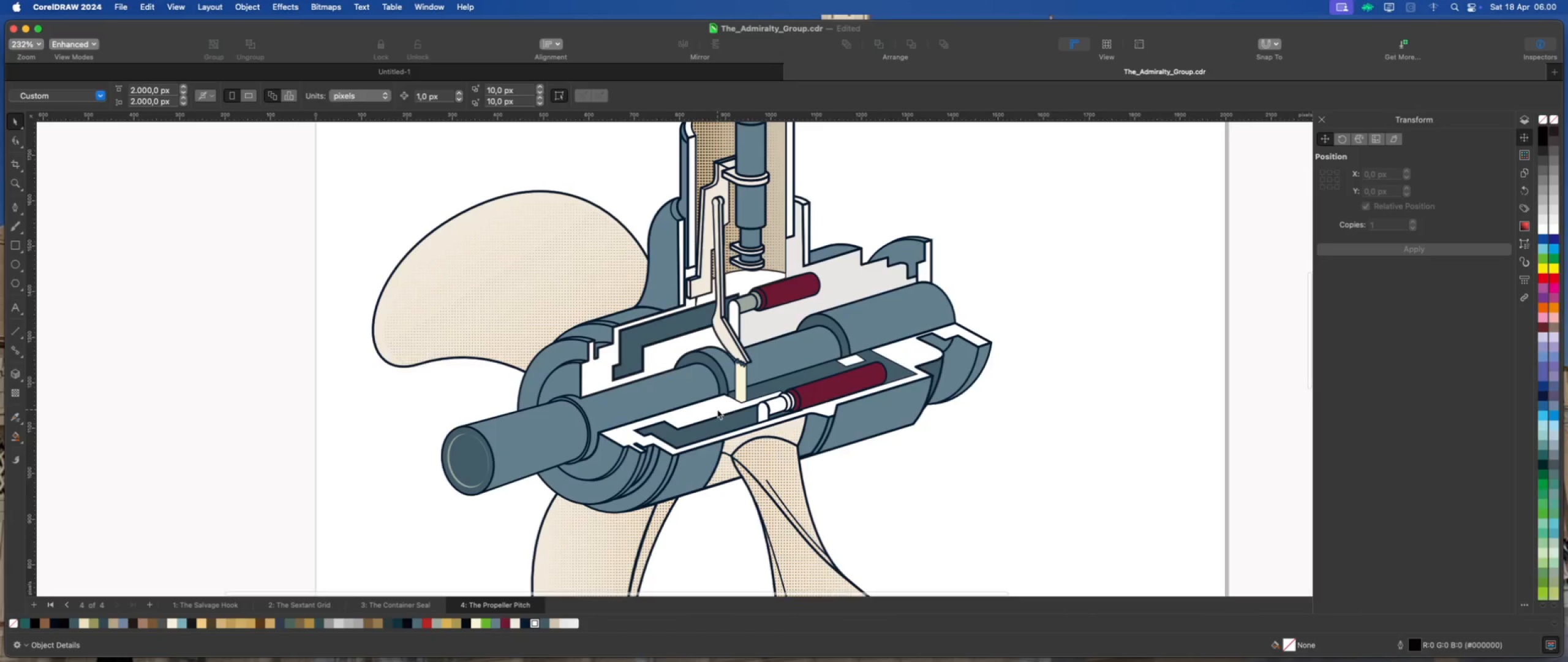 
left_click([717, 409])
 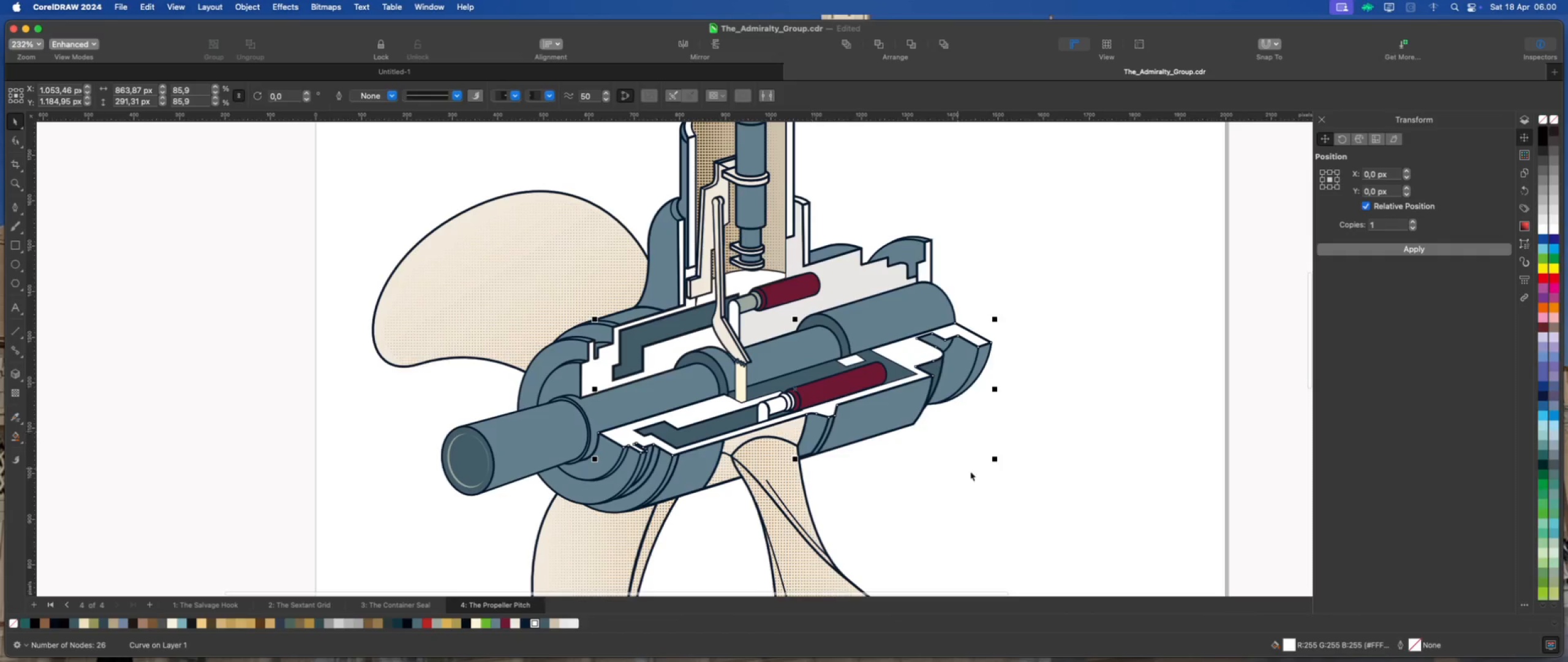 
left_click([978, 472])
 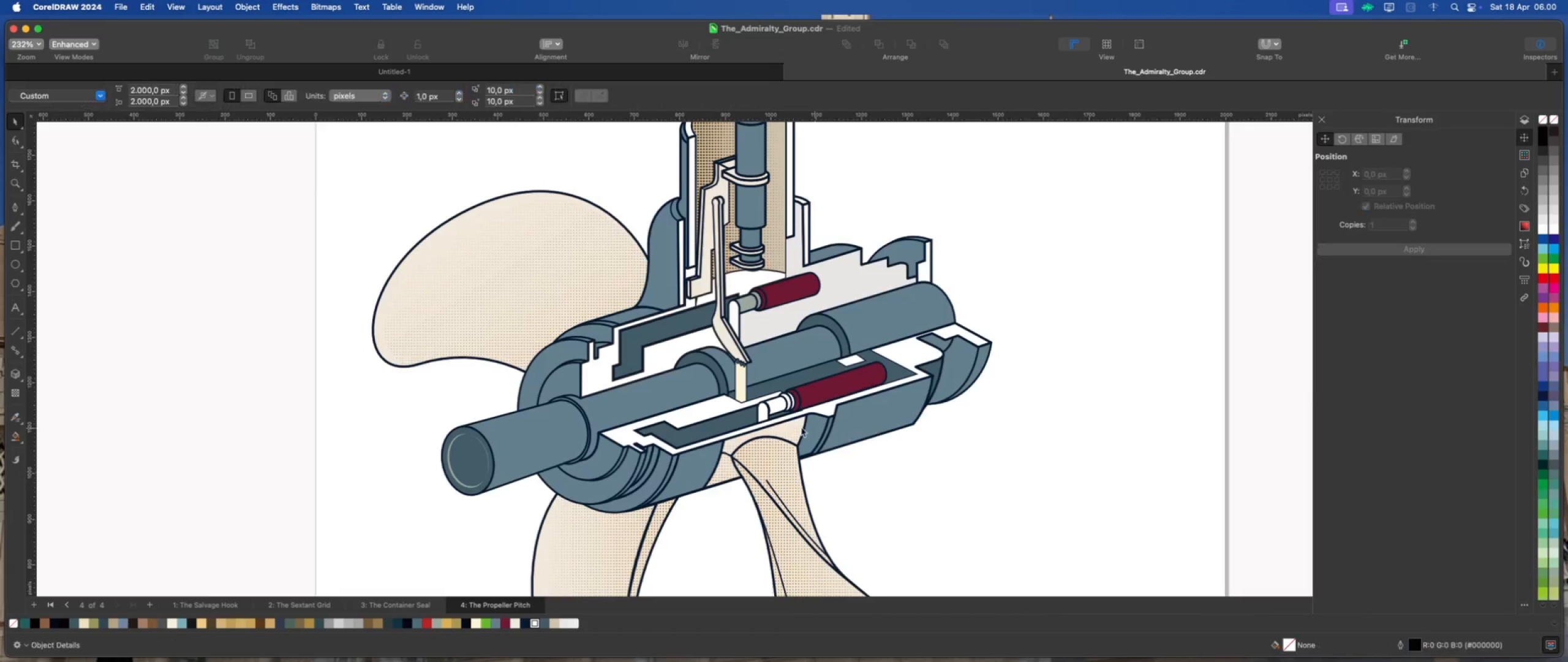 
scroll: coordinate [812, 427], scroll_direction: down, amount: 1.0
 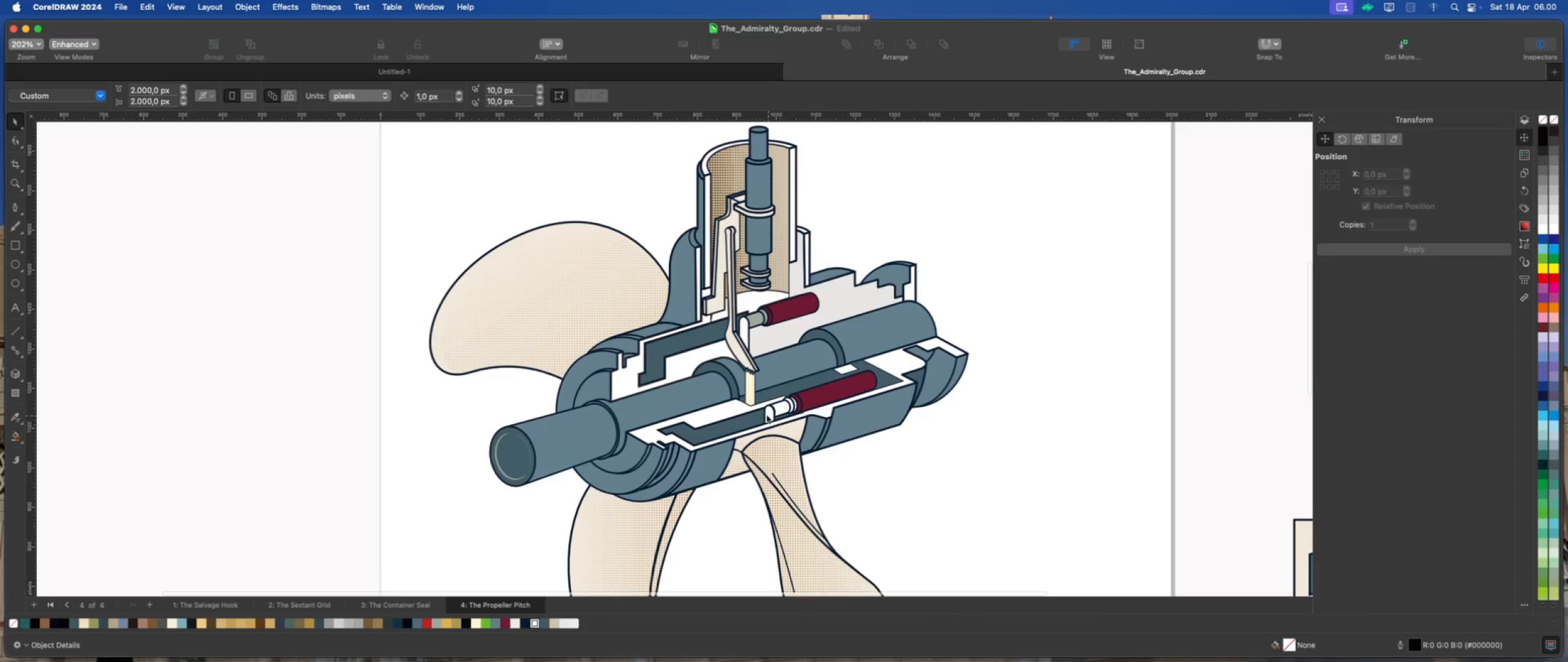 
scroll: coordinate [442, 468], scroll_direction: up, amount: 4.0
 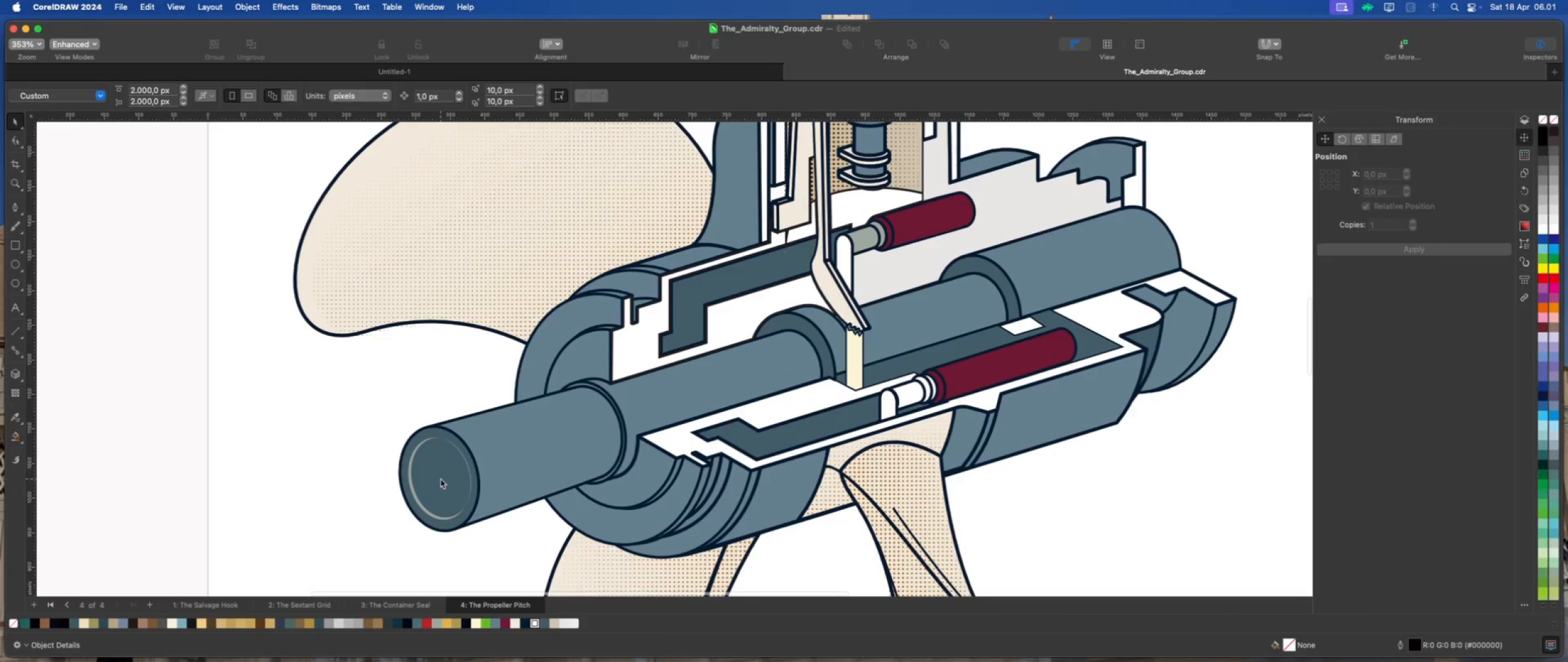 
left_click([440, 479])
 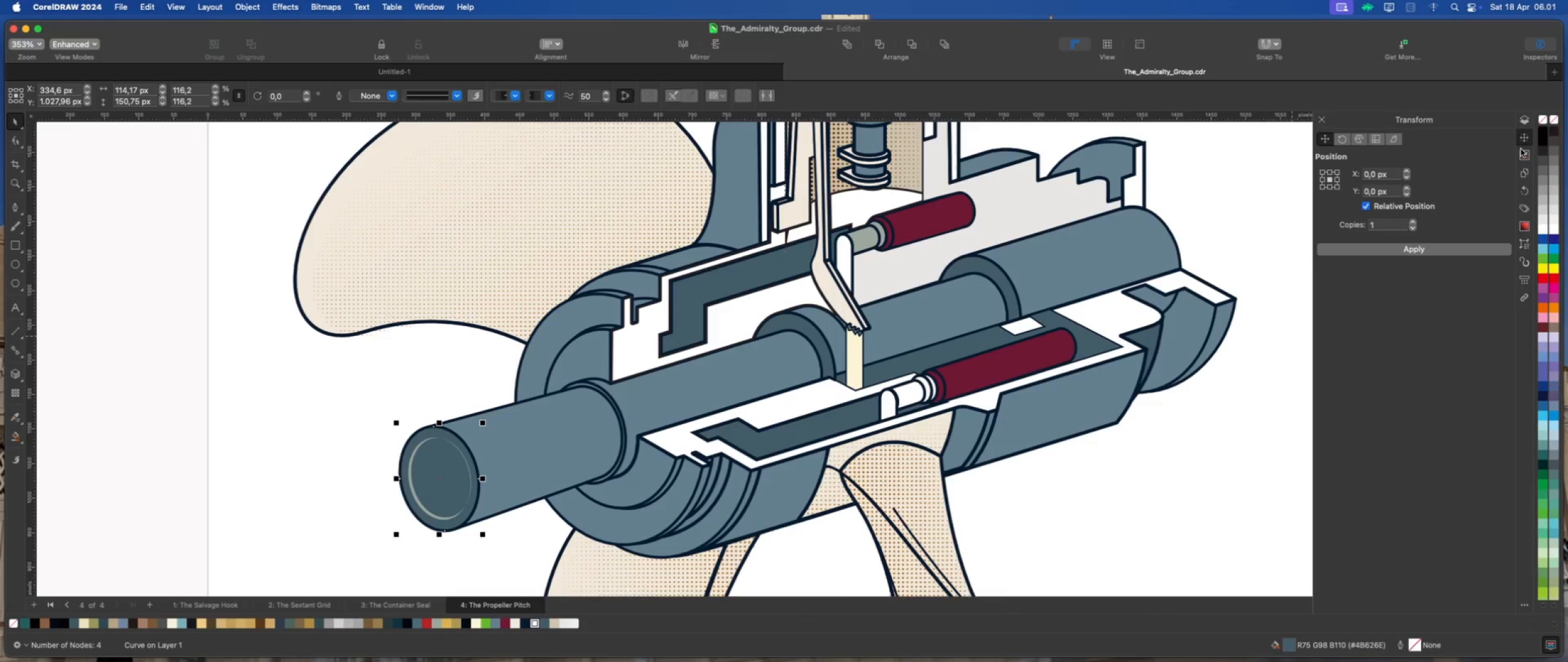 
wait(9.49)
 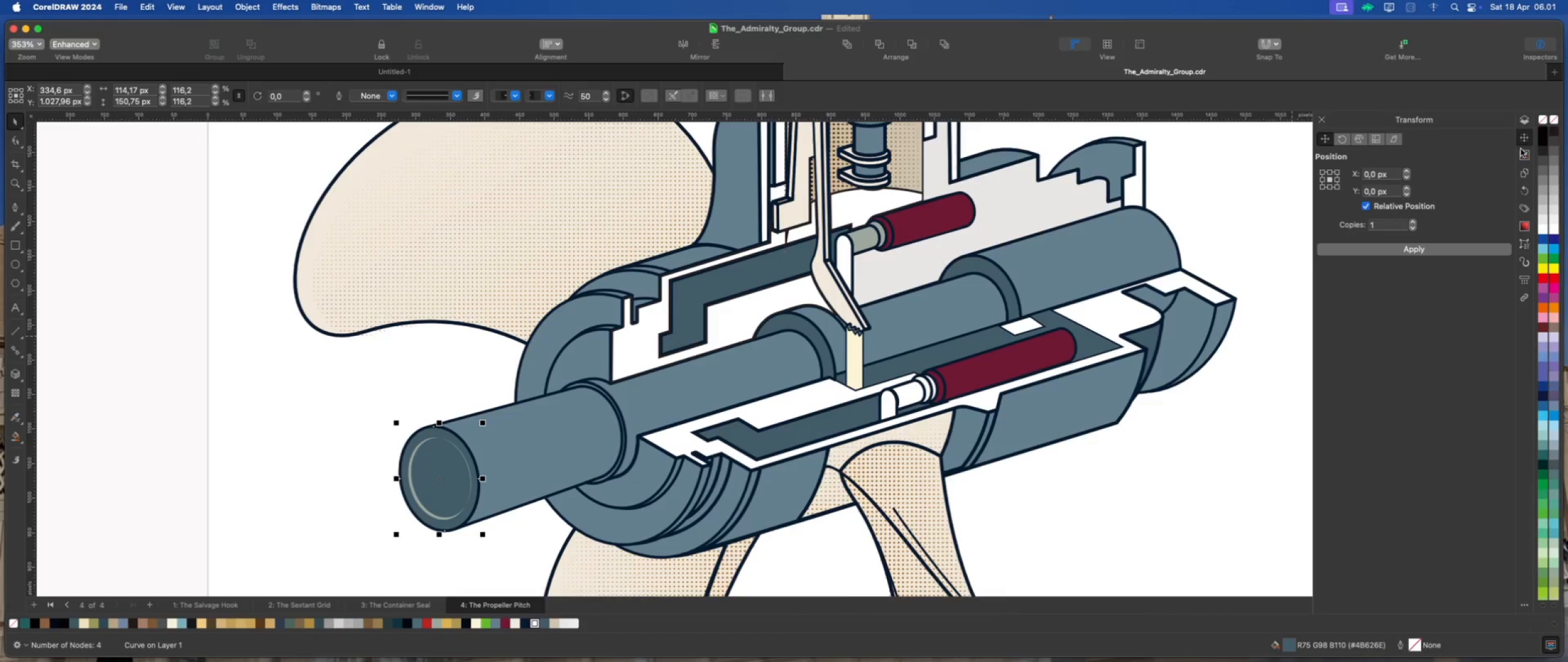 
left_click([288, 8])
 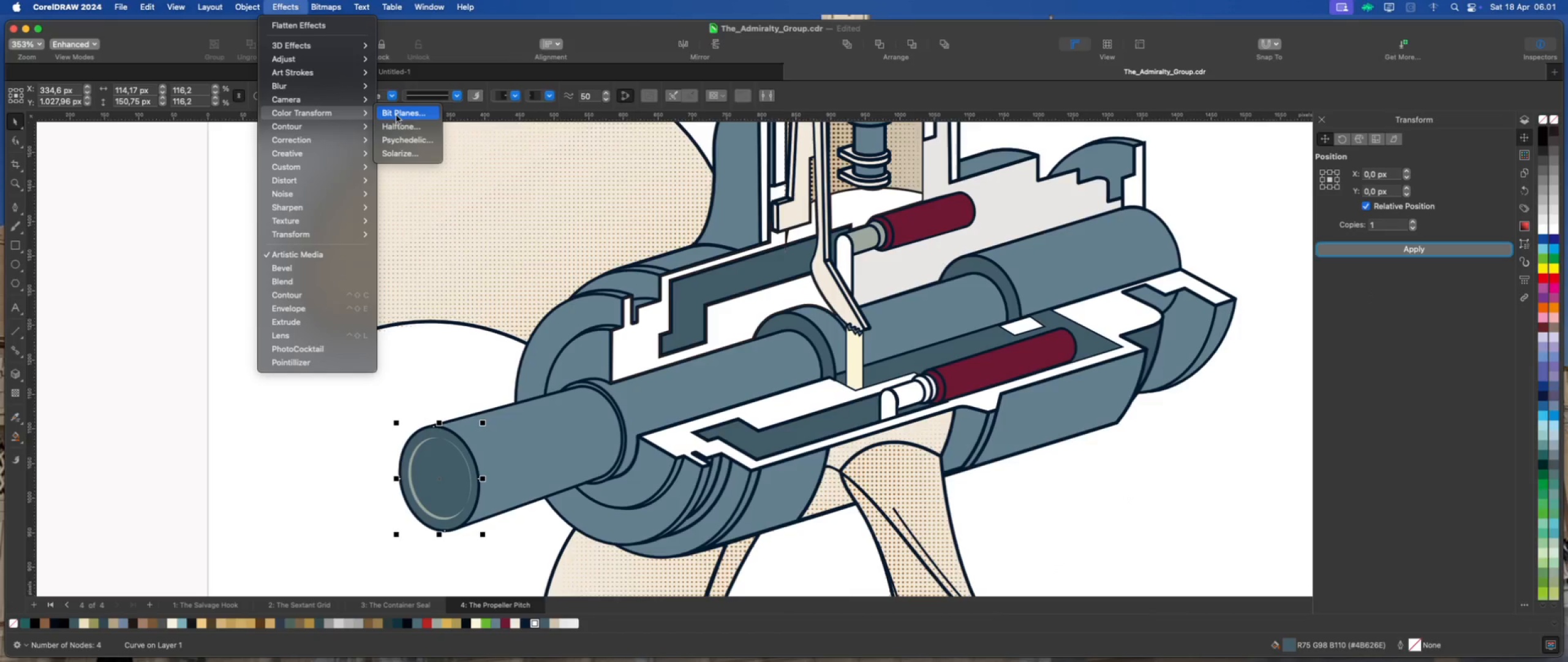 
left_click([401, 124])
 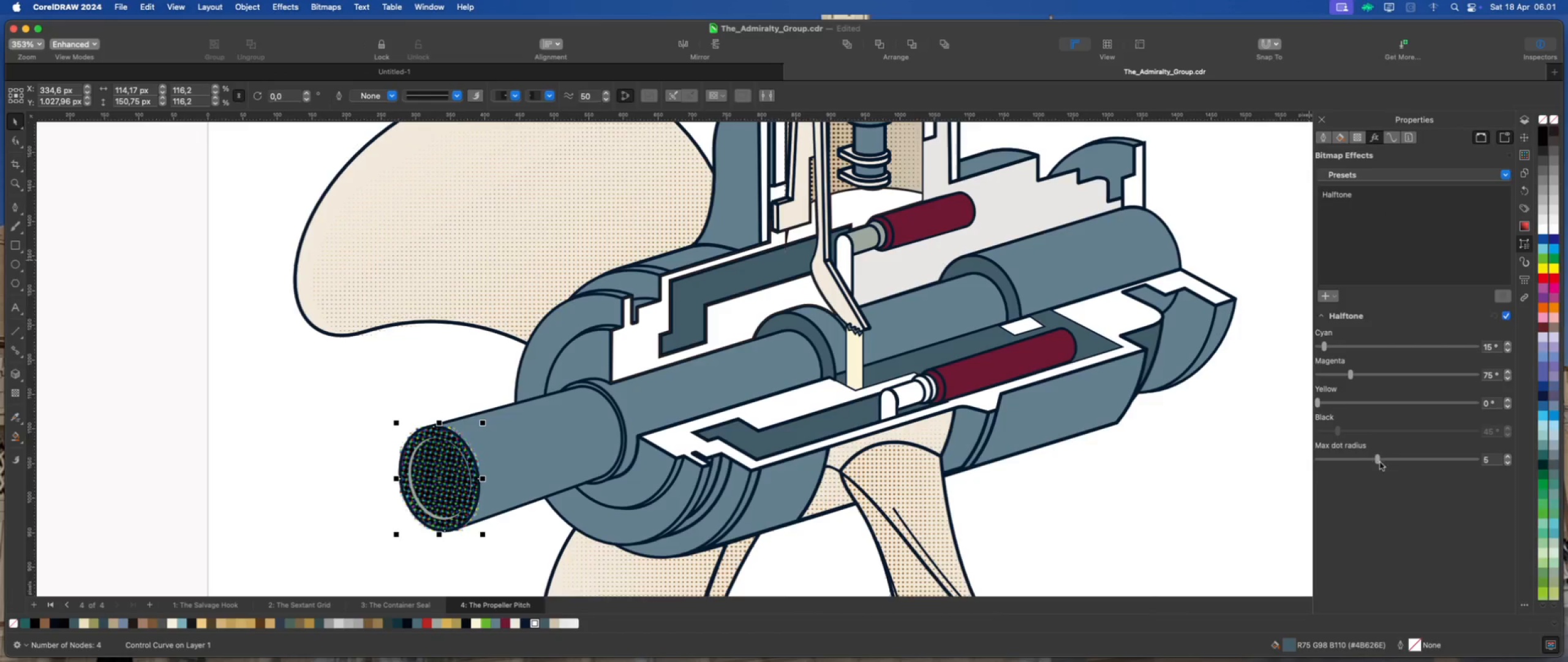 
left_click_drag(start_coordinate=[1317, 404], to_coordinate=[1311, 405])
 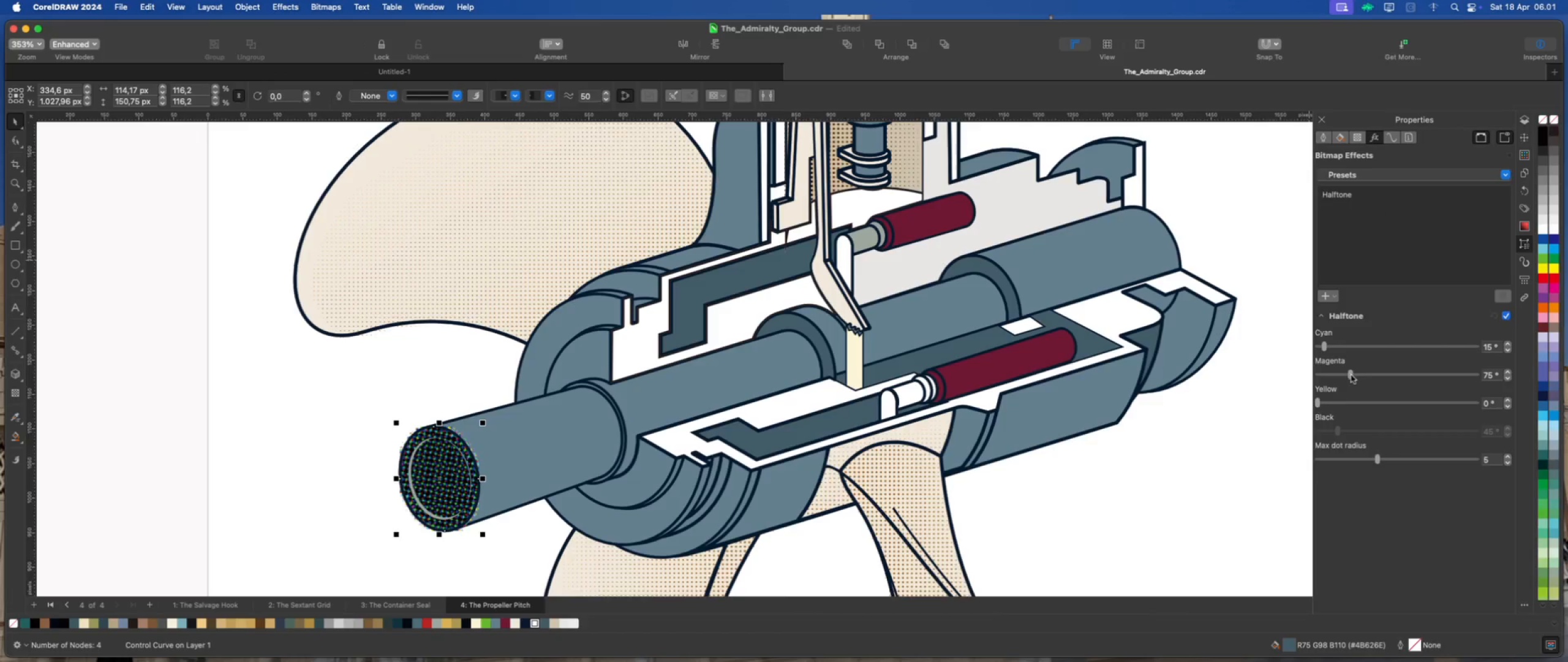 
left_click_drag(start_coordinate=[1351, 375], to_coordinate=[1295, 378])
 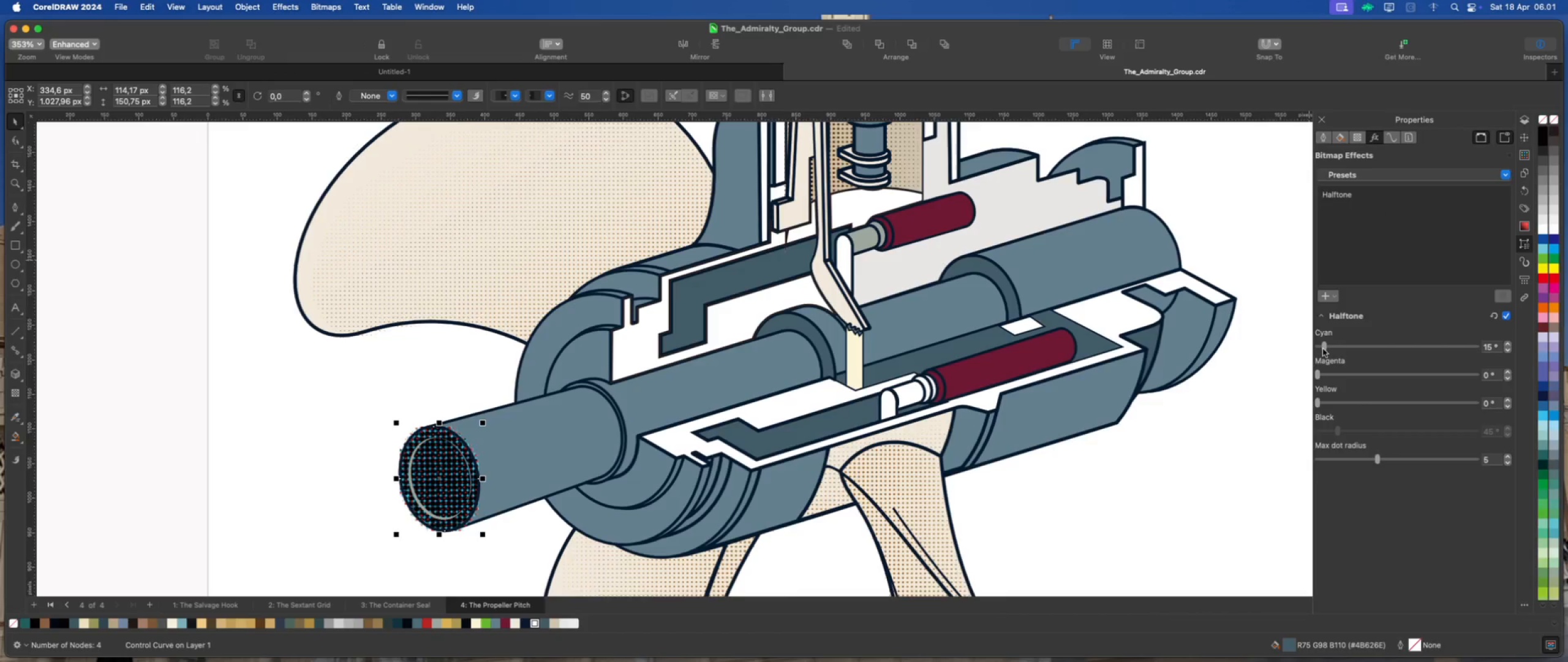 
left_click_drag(start_coordinate=[1323, 349], to_coordinate=[1289, 356])
 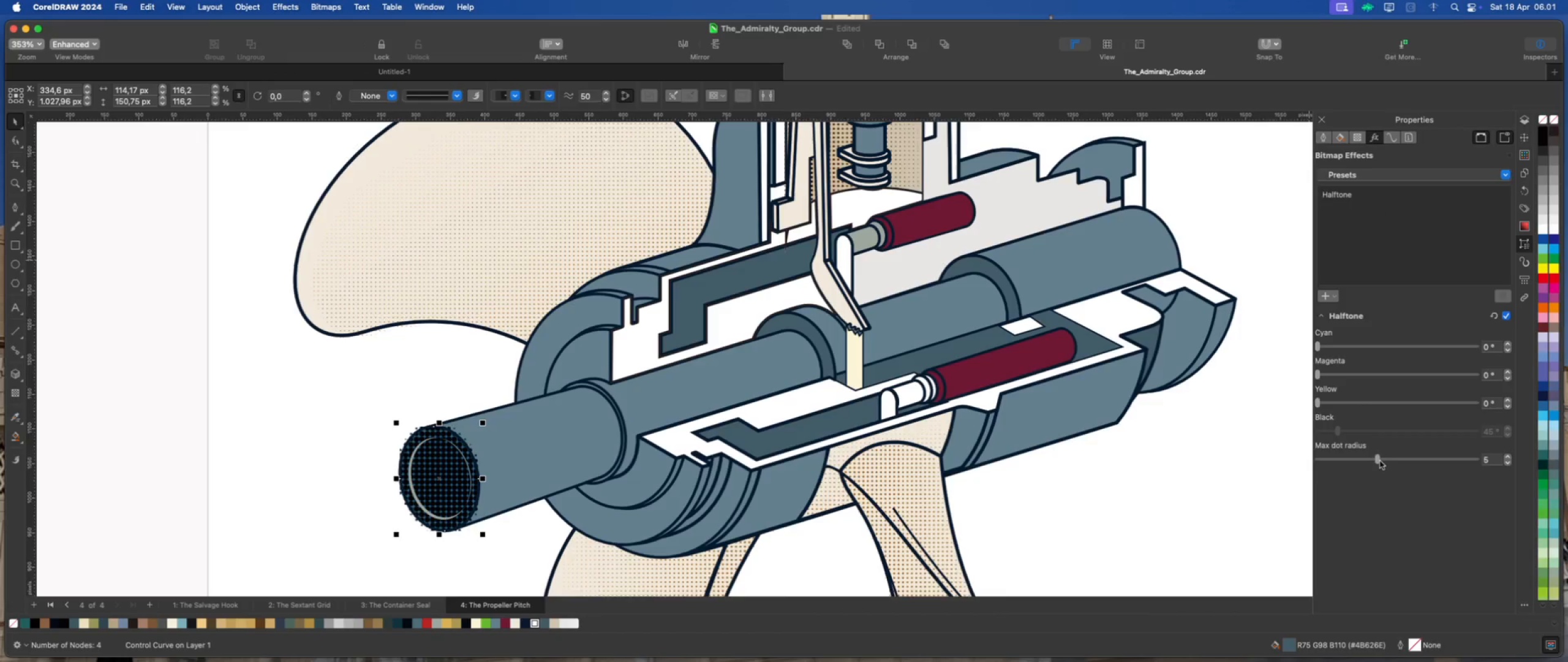 
left_click_drag(start_coordinate=[1379, 460], to_coordinate=[1354, 462])
 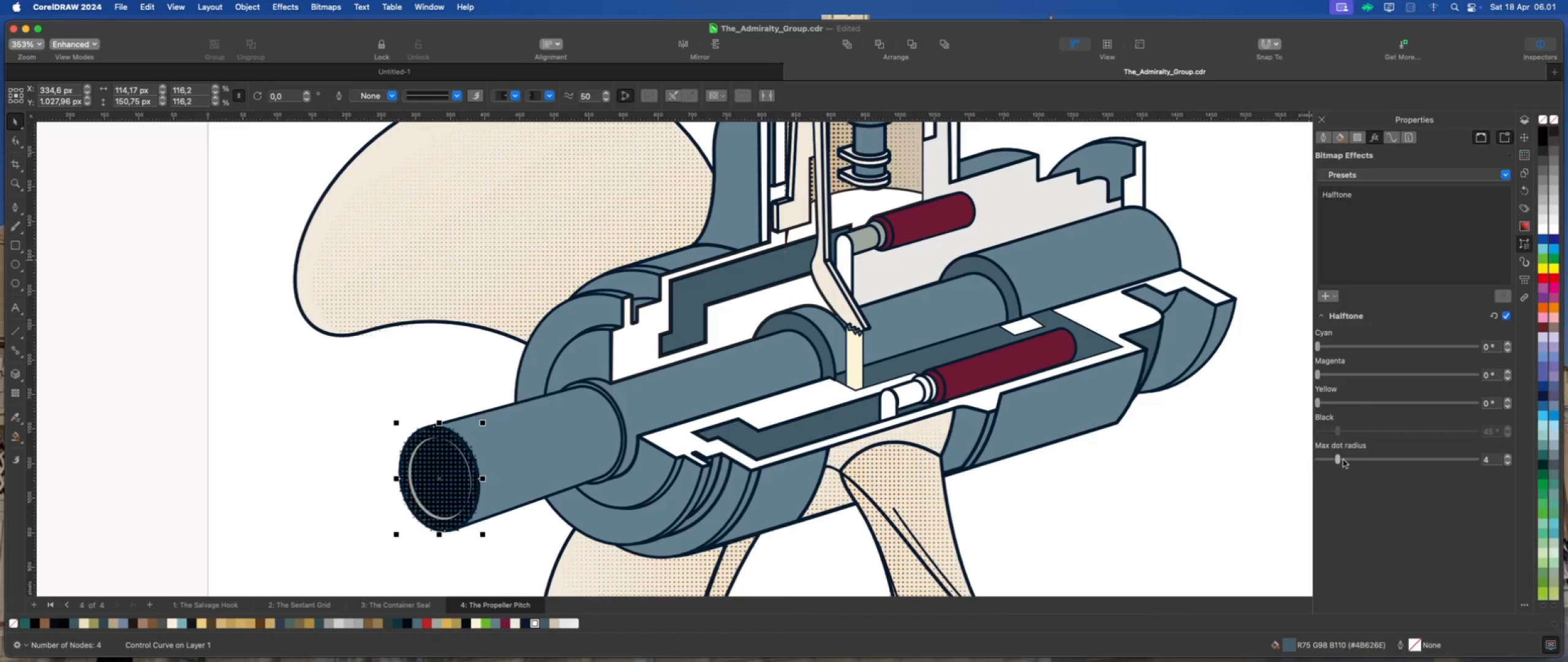 
left_click([1343, 460])
 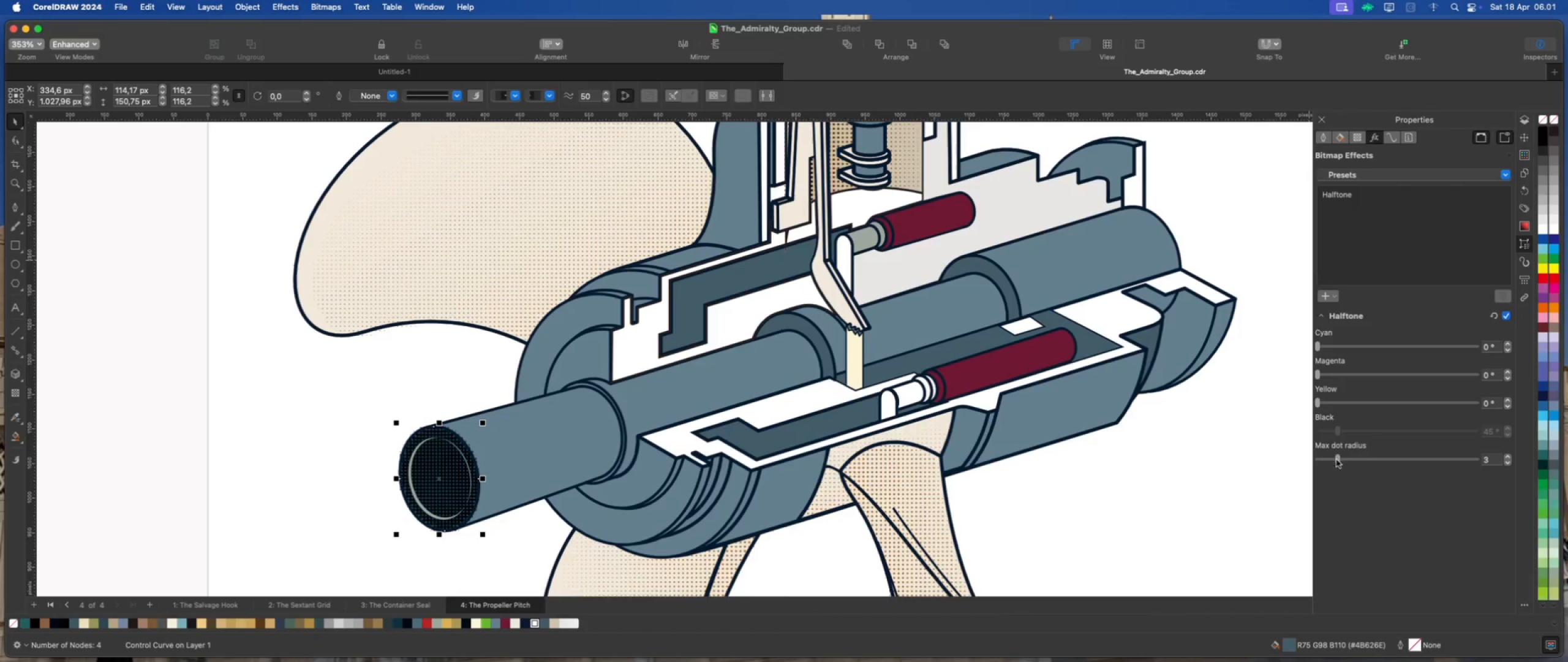 
left_click([1332, 460])
 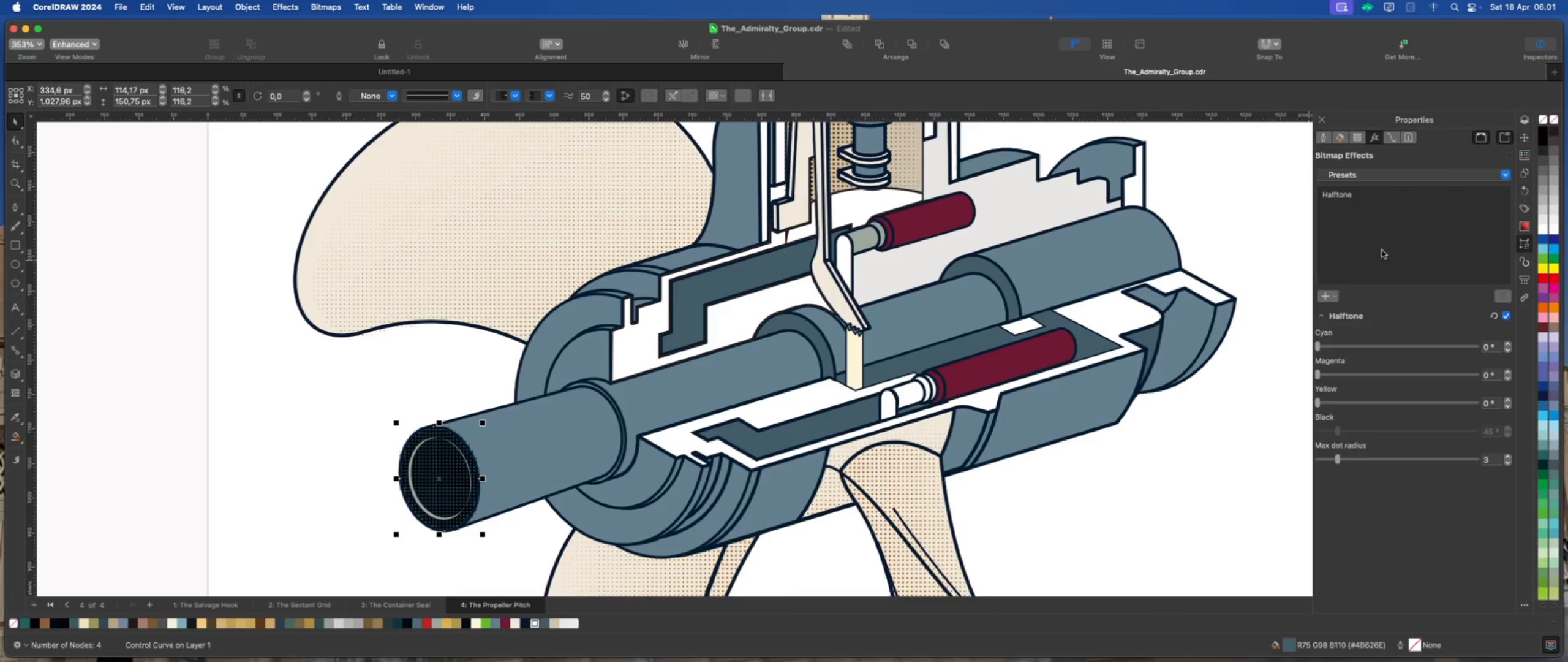 
left_click([1359, 139])
 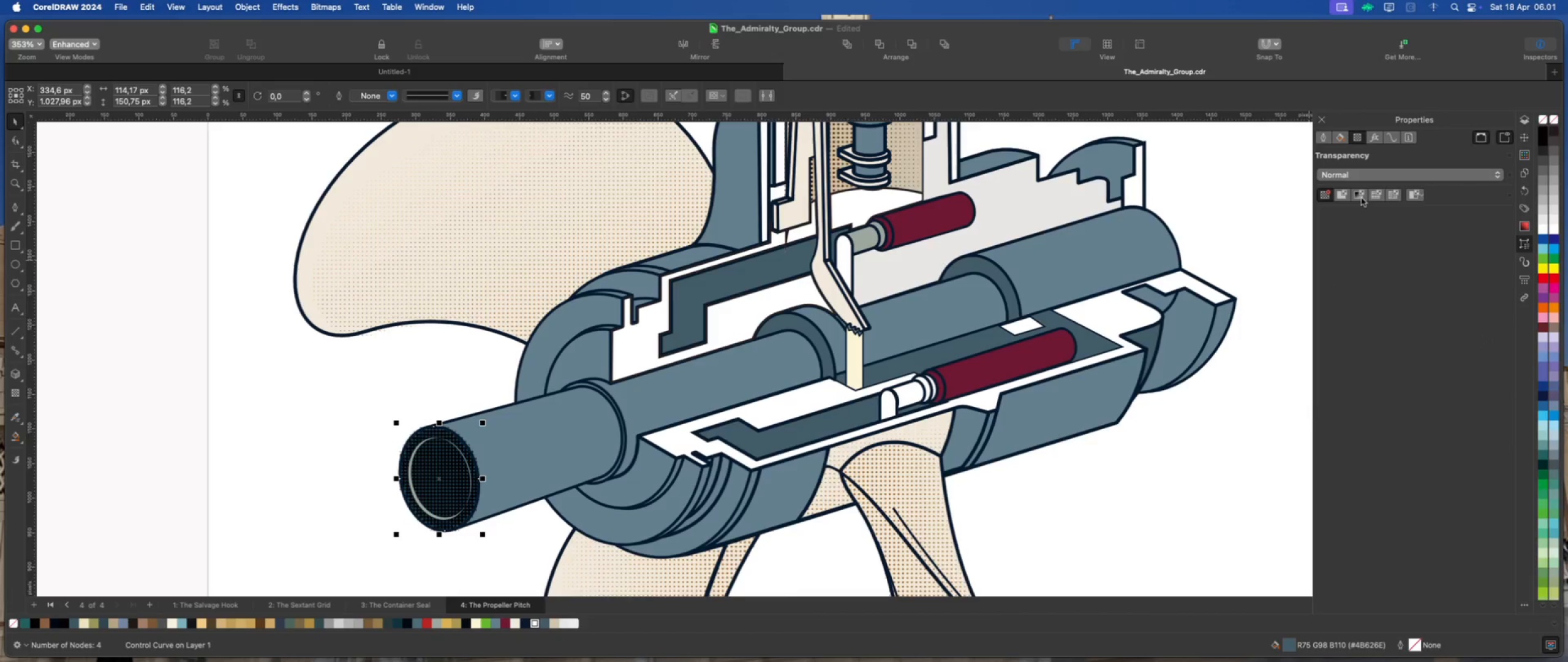 
left_click([1363, 197])
 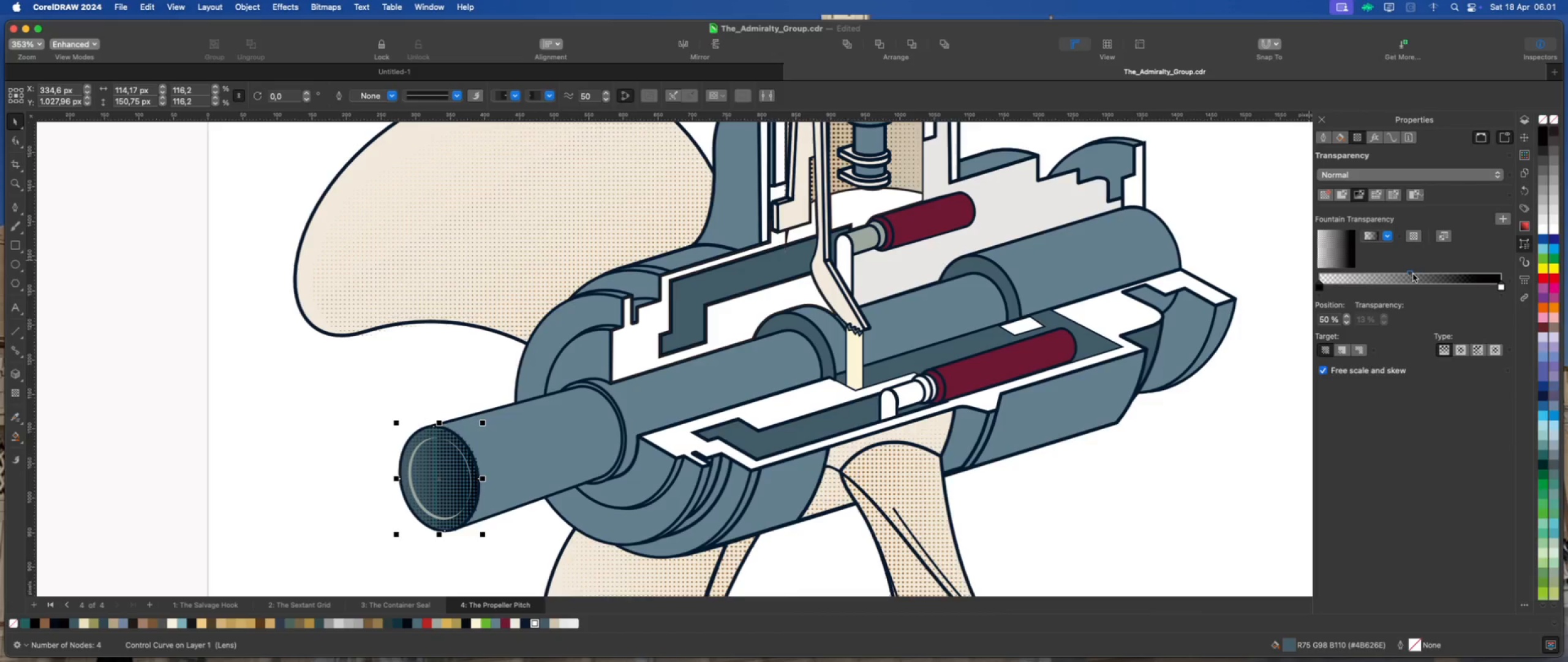 
left_click_drag(start_coordinate=[1336, 251], to_coordinate=[1328, 238])
 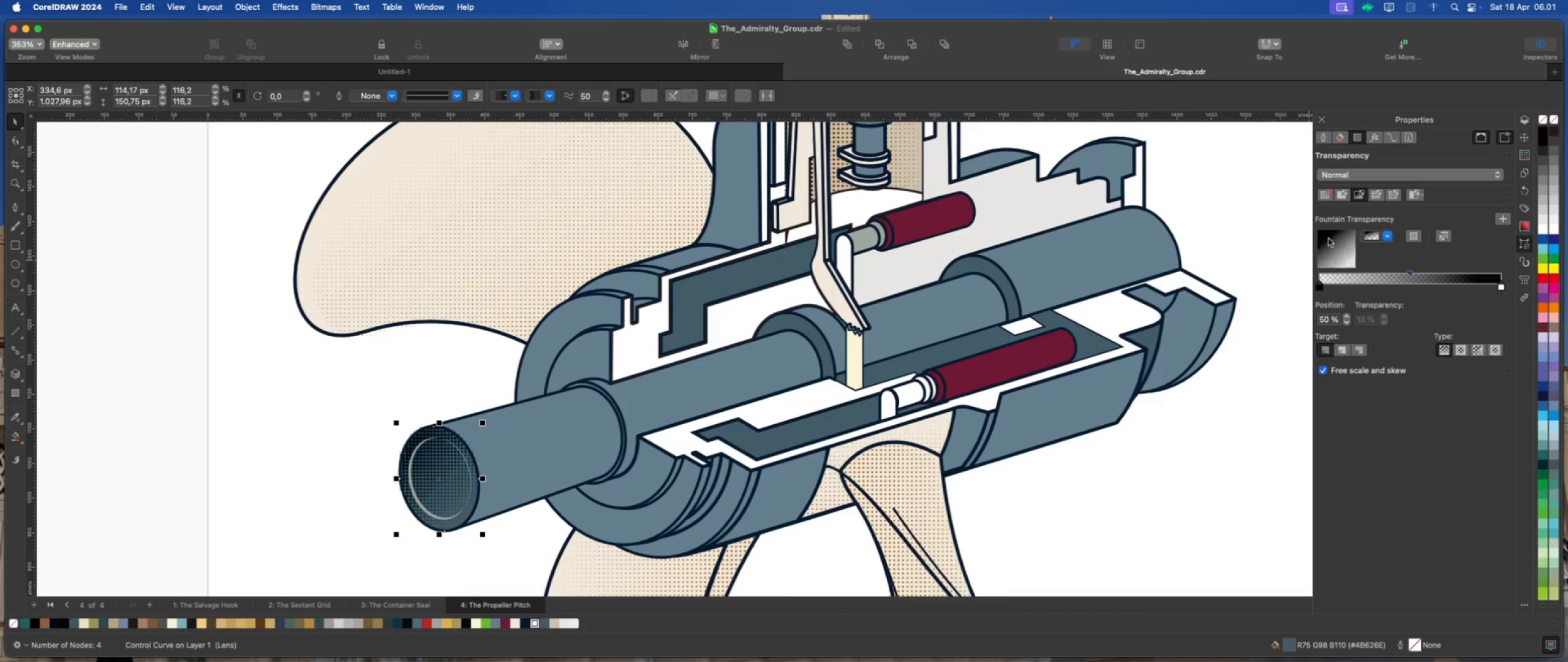 
left_click_drag(start_coordinate=[1329, 238], to_coordinate=[1338, 238])
 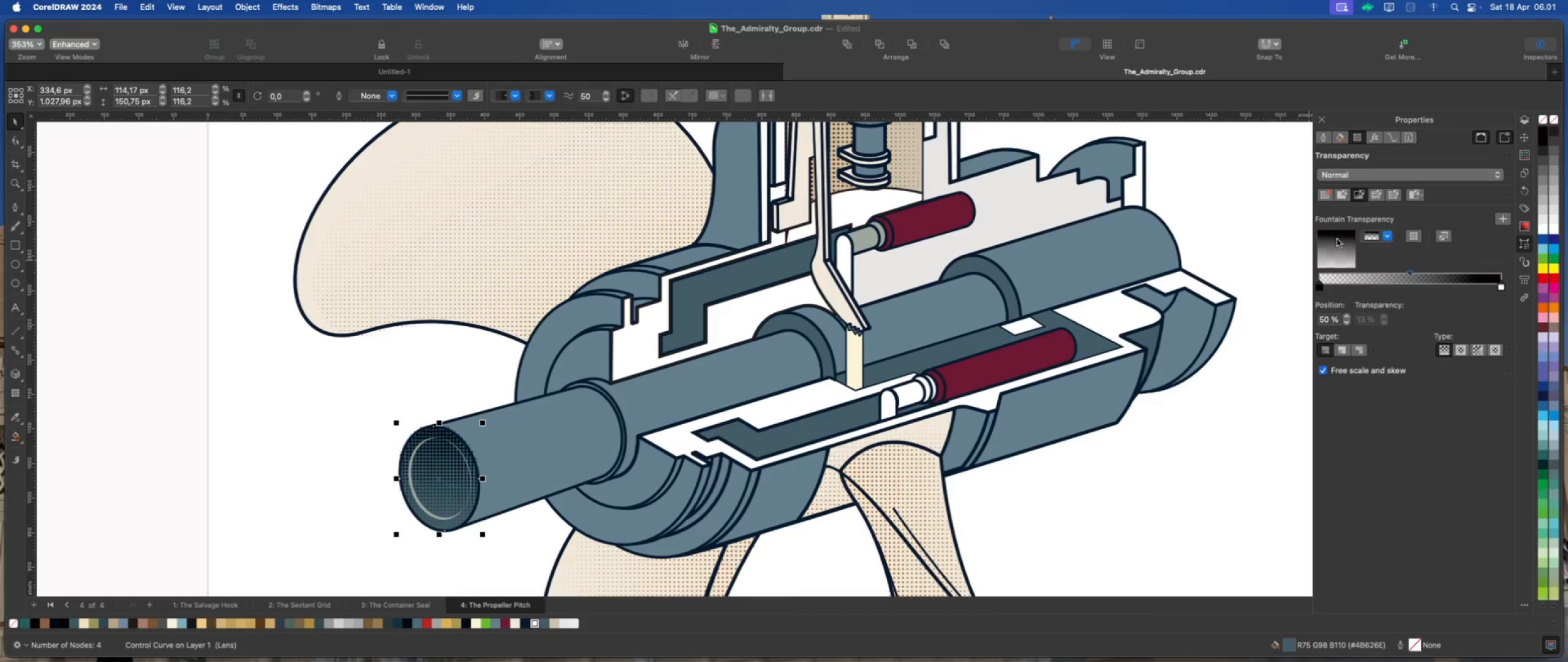 
left_click_drag(start_coordinate=[1337, 239], to_coordinate=[1333, 243])
 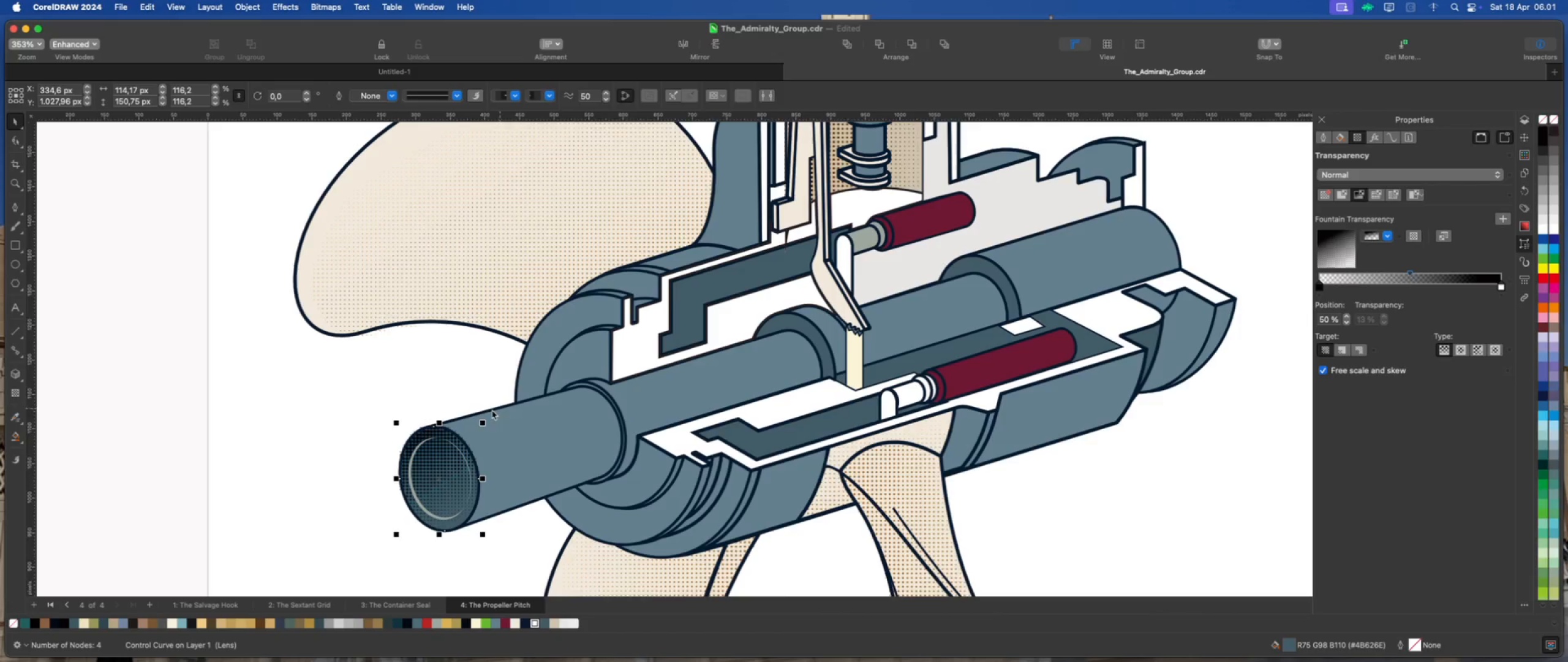 
left_click_drag(start_coordinate=[483, 421], to_coordinate=[477, 427])
 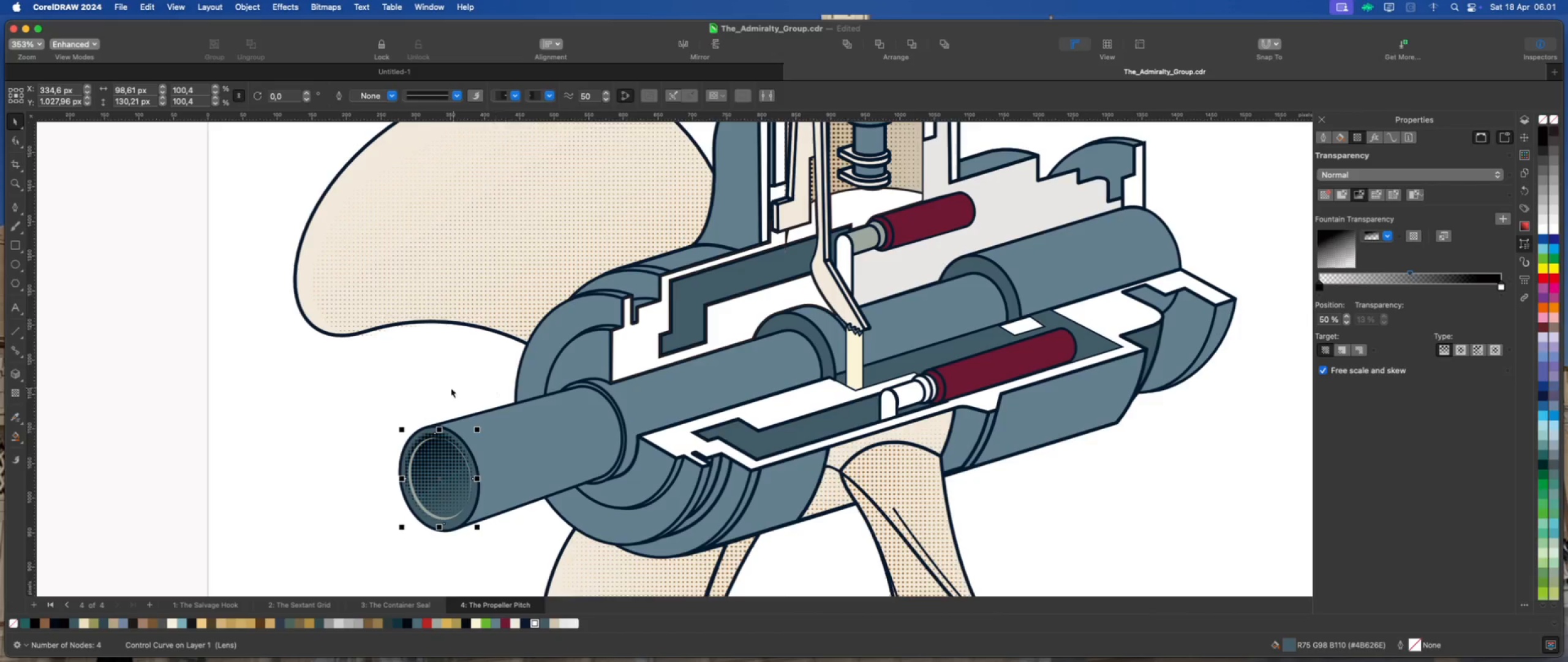 
hold_key(key=ShiftLeft, duration=1.27)
 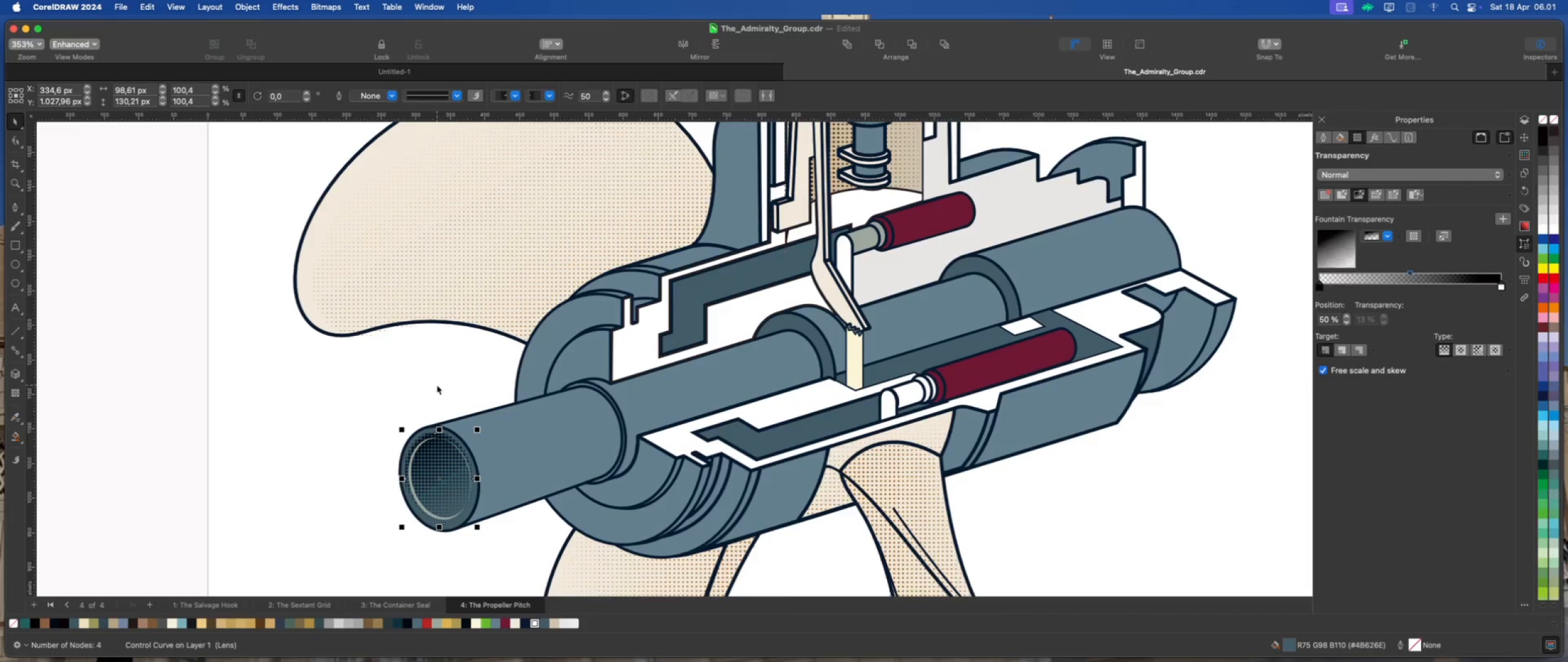 
key(ArrowDown)
 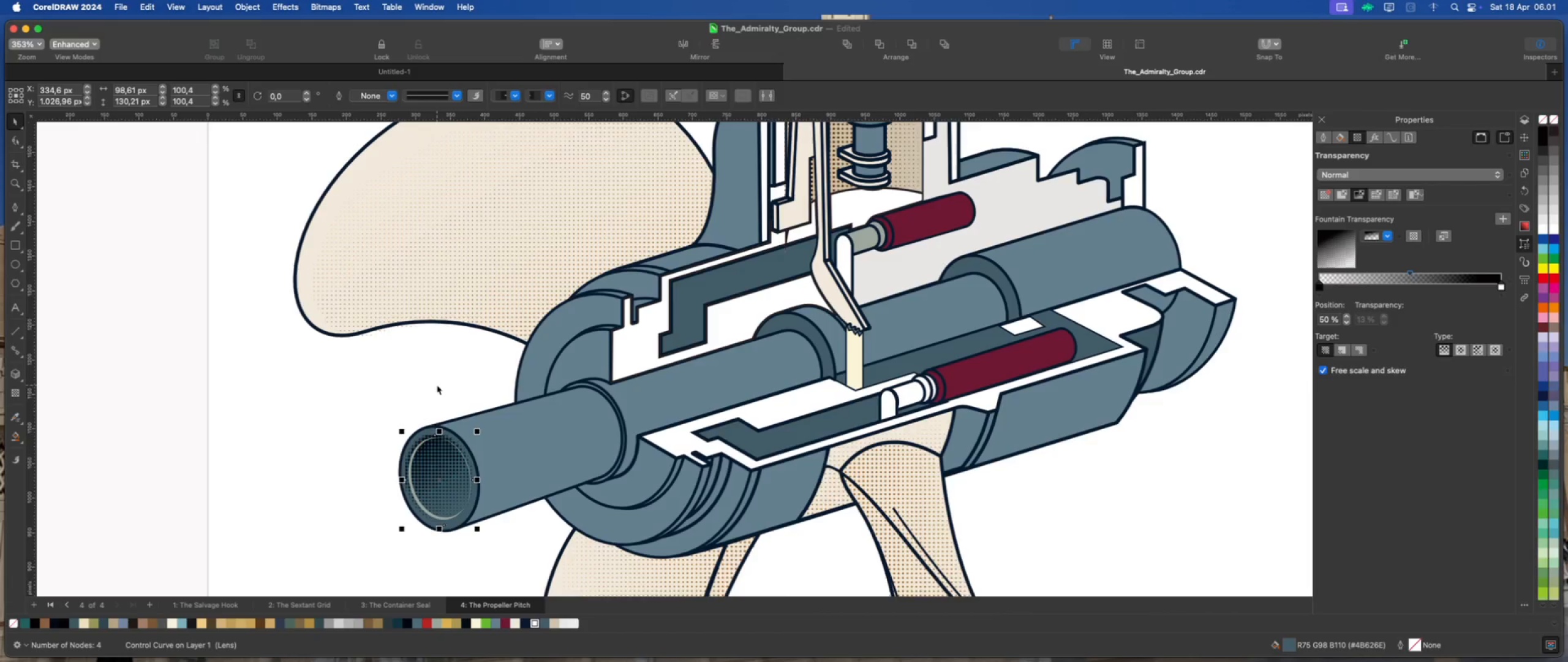 
key(ArrowDown)
 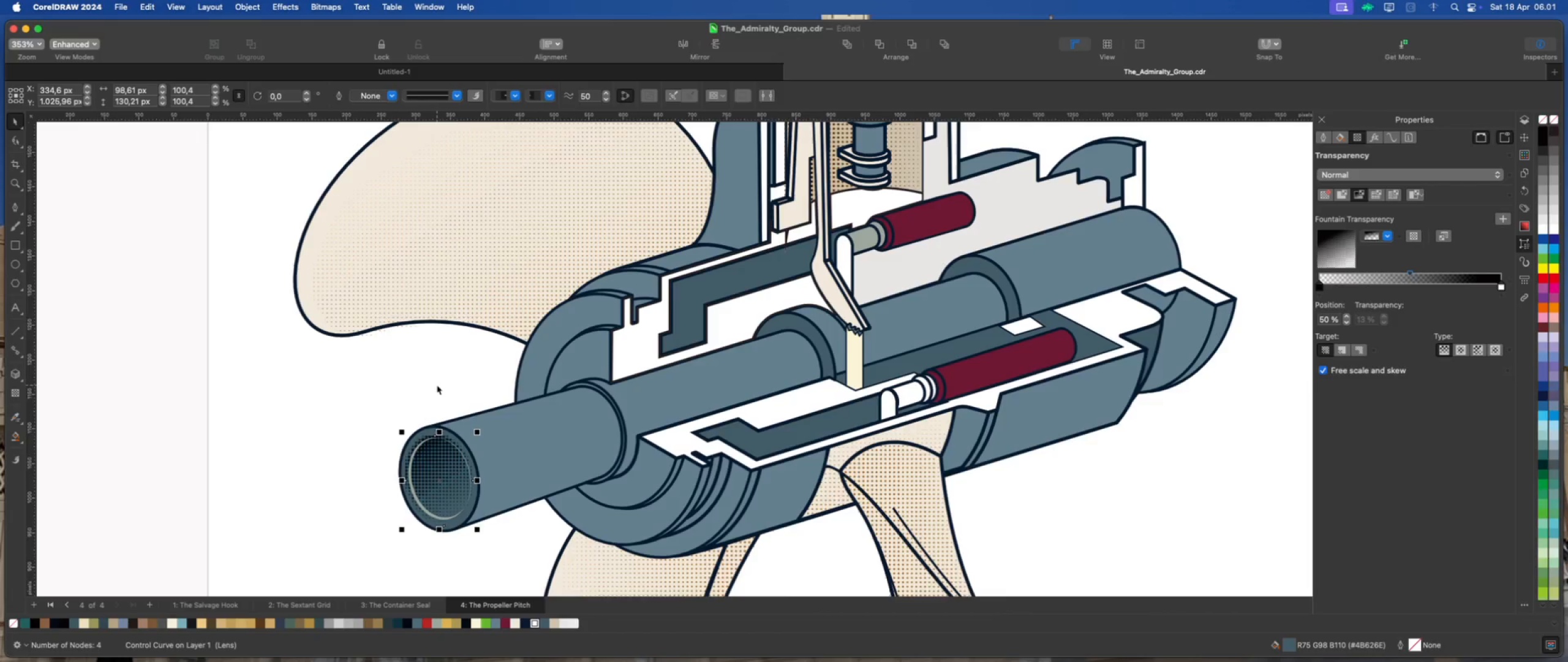 
key(ArrowDown)
 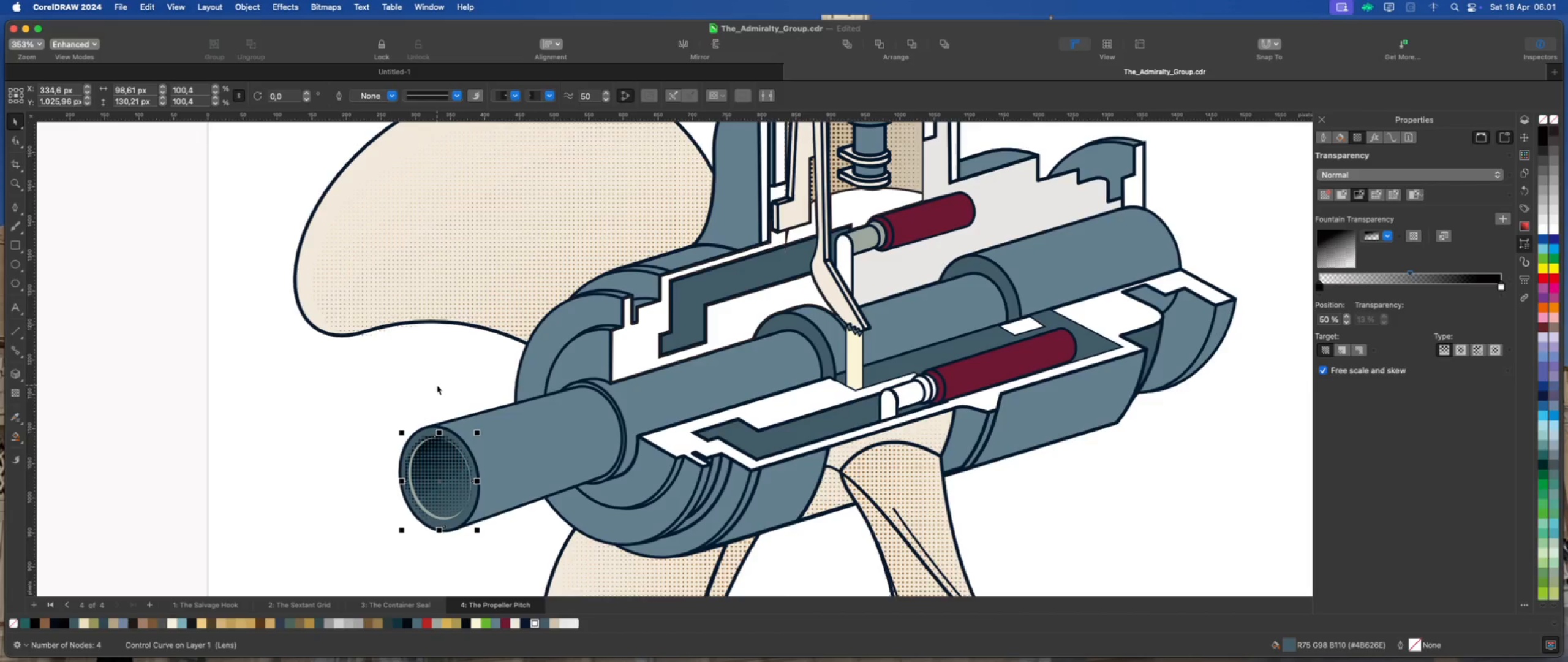 
key(ArrowDown)
 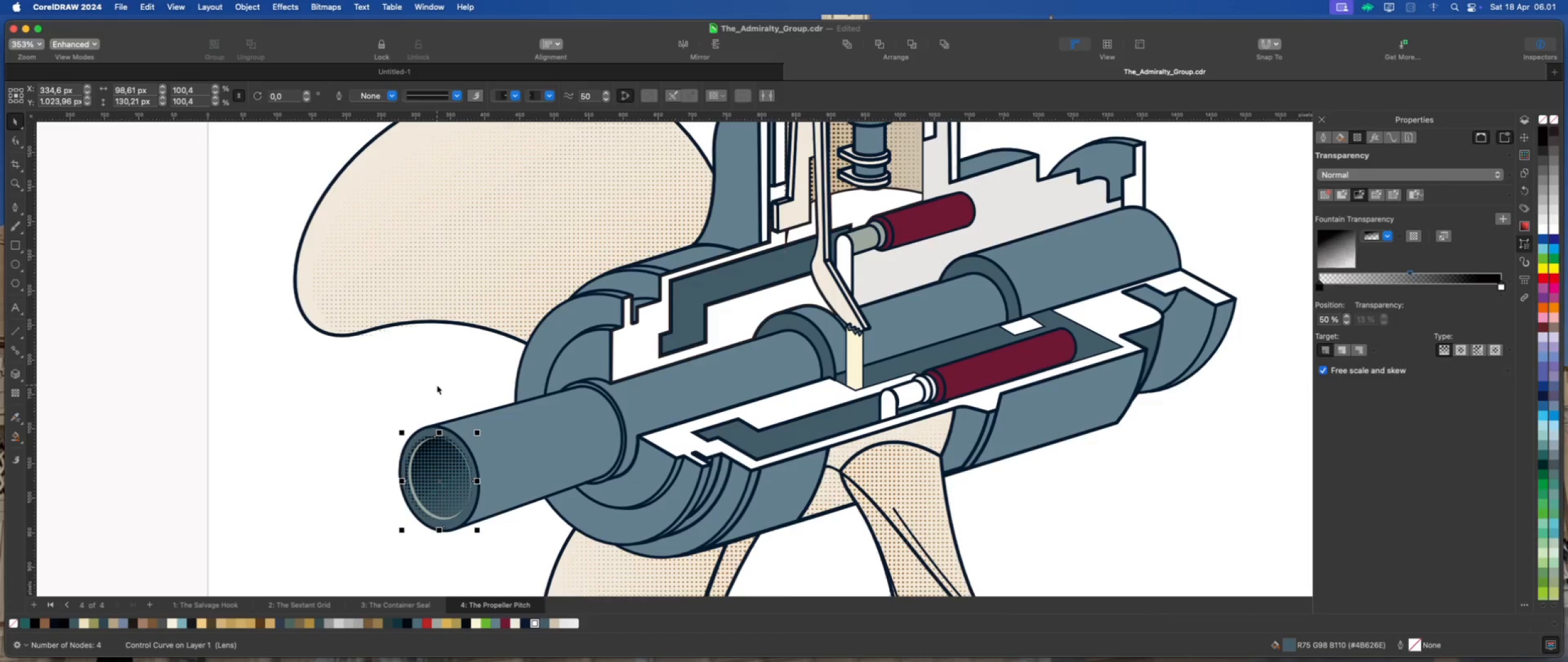 
key(ArrowDown)
 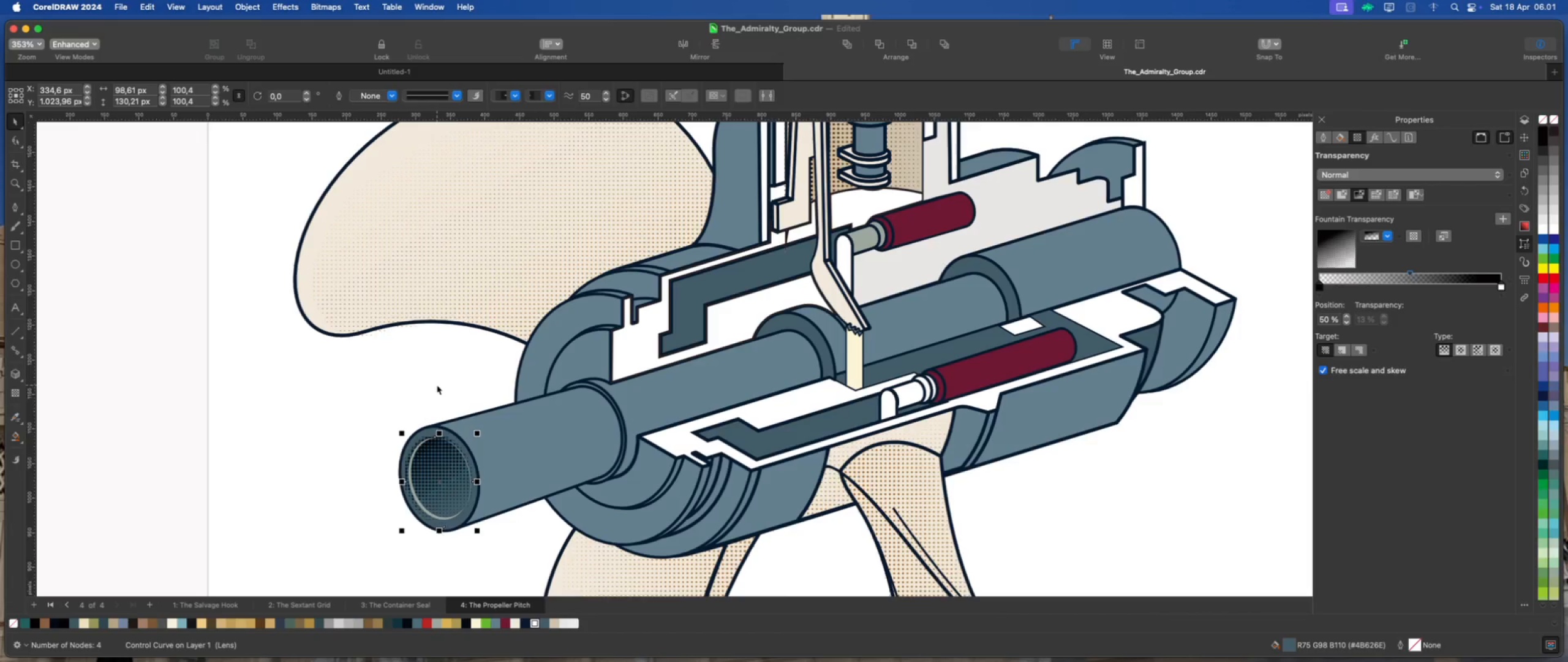 
key(ArrowDown)
 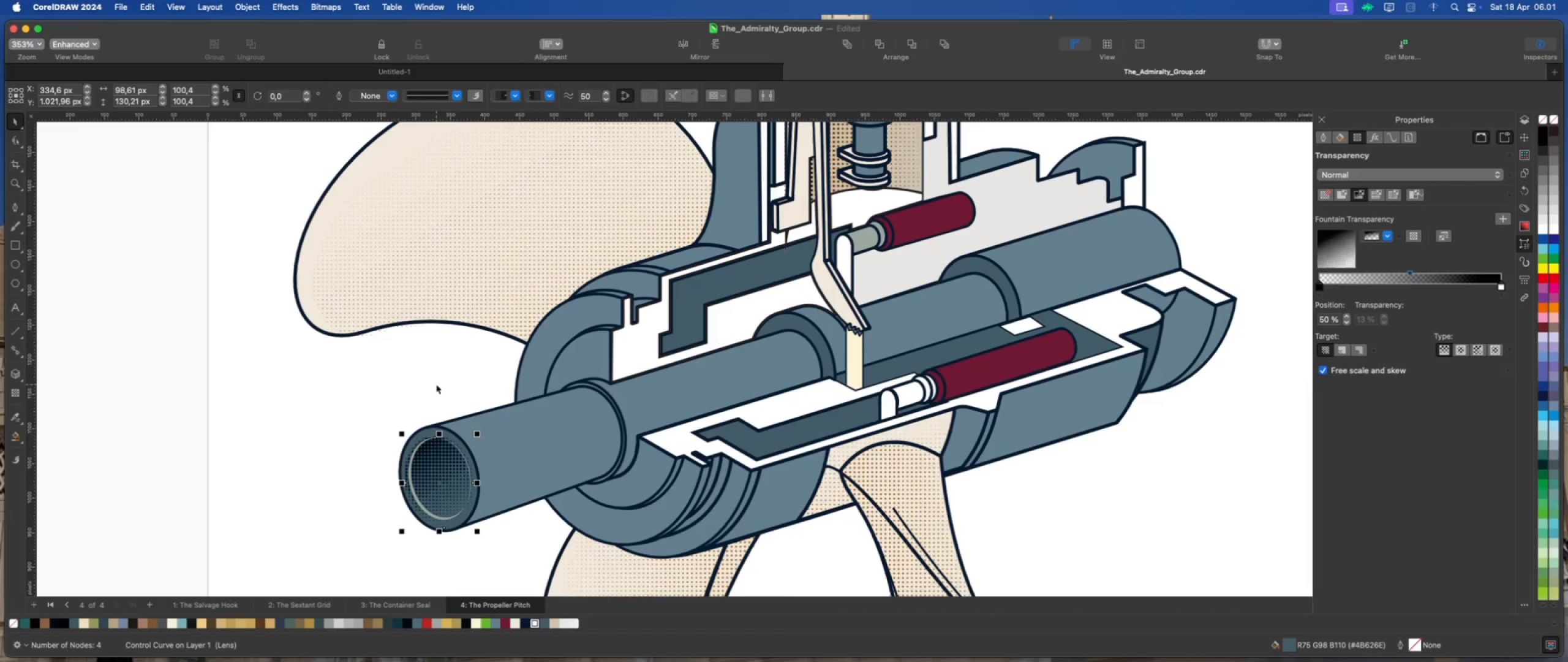 
key(ArrowDown)
 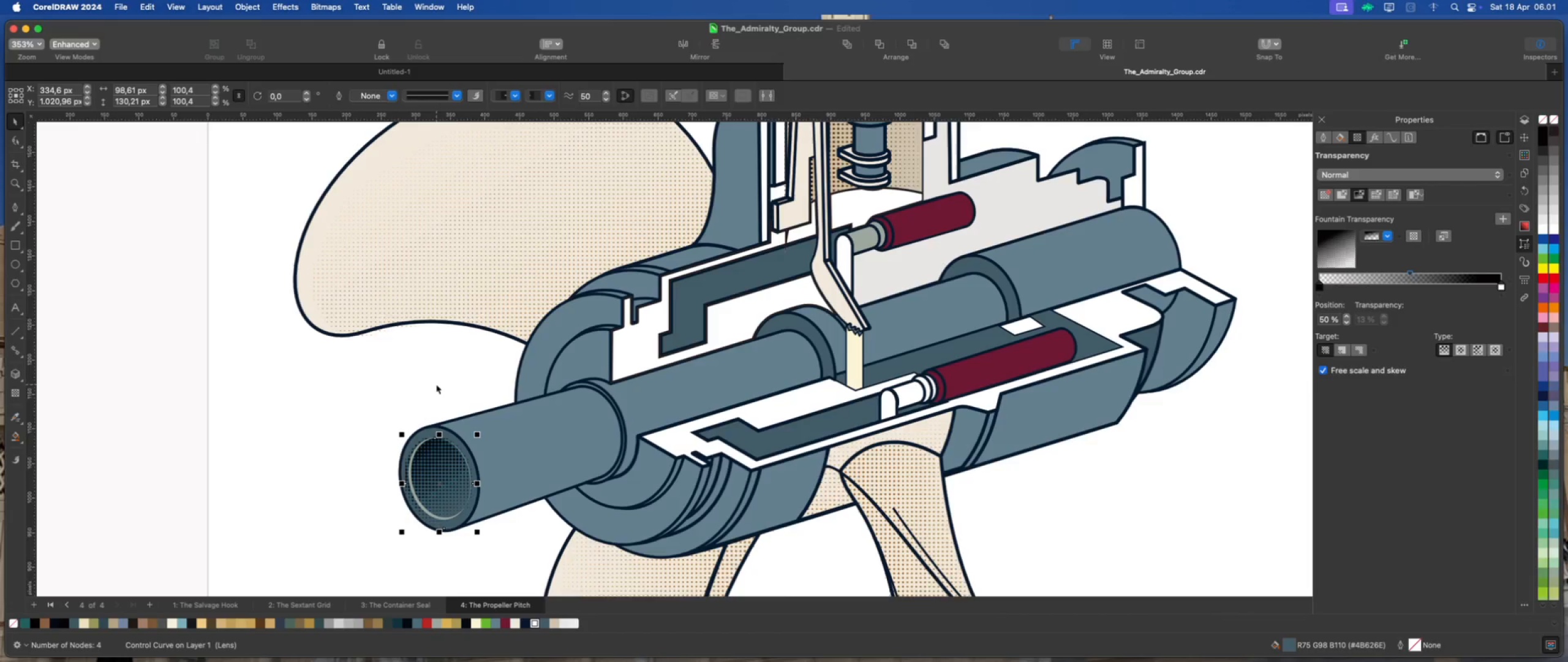 
key(ArrowDown)
 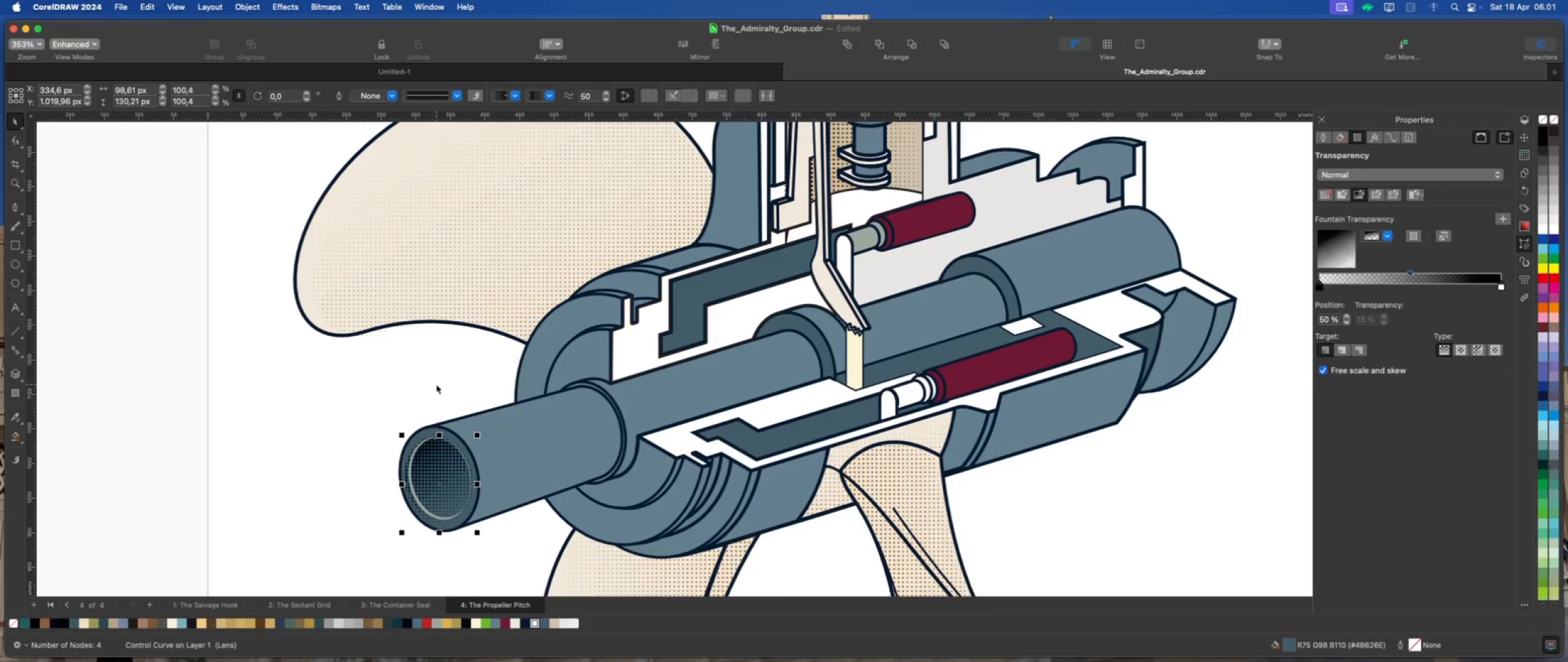 
key(ArrowRight)
 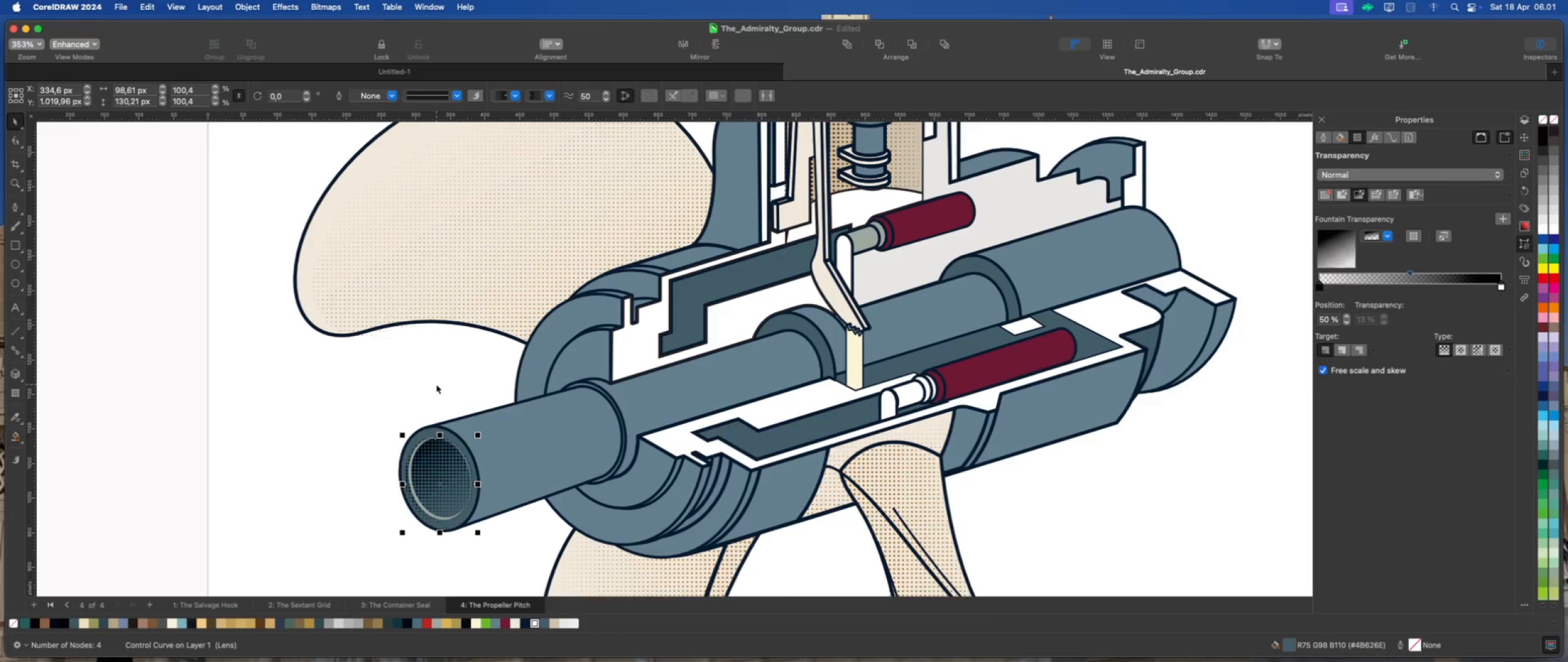 
key(ArrowRight)
 